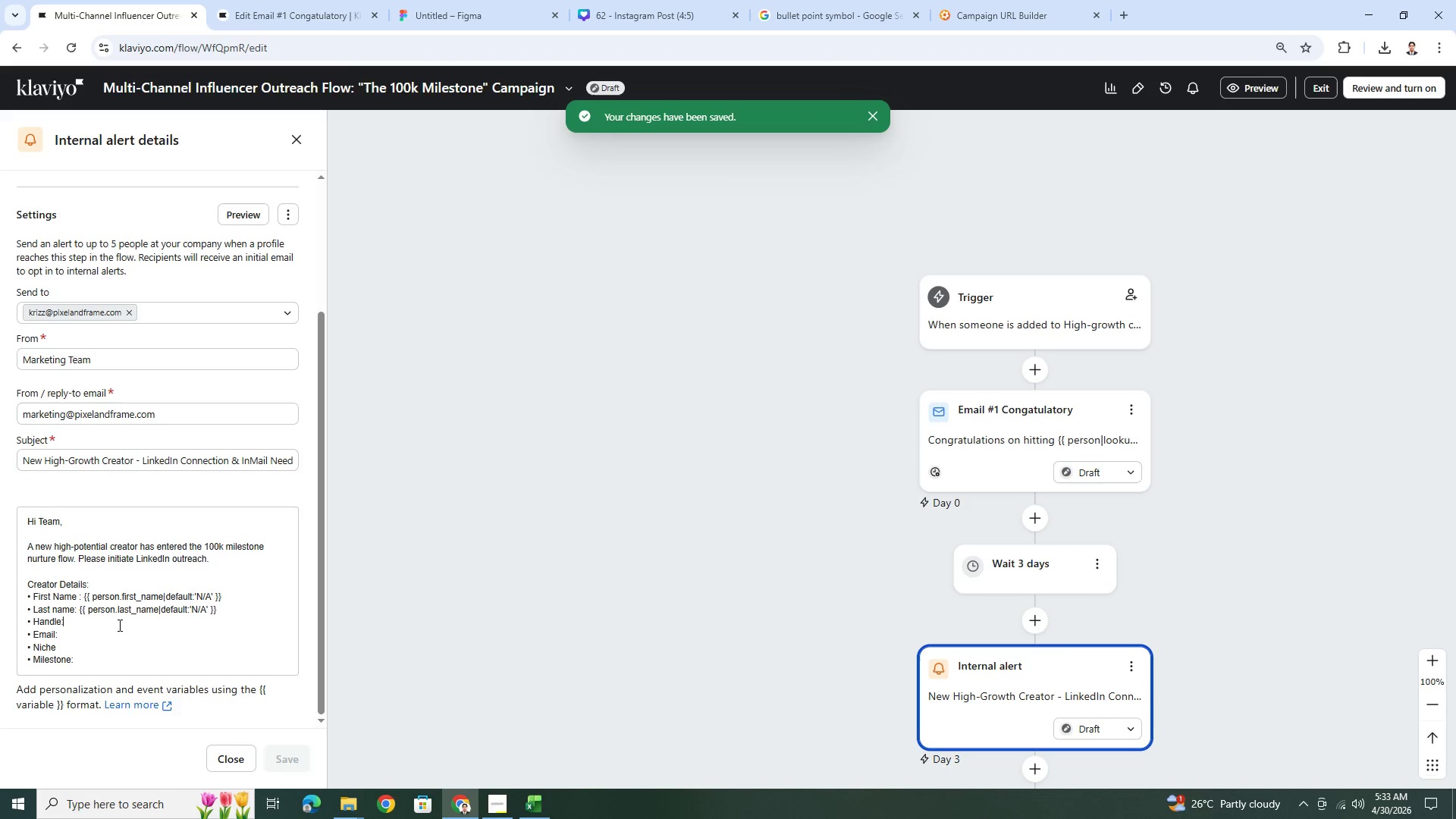 
key(Space)
 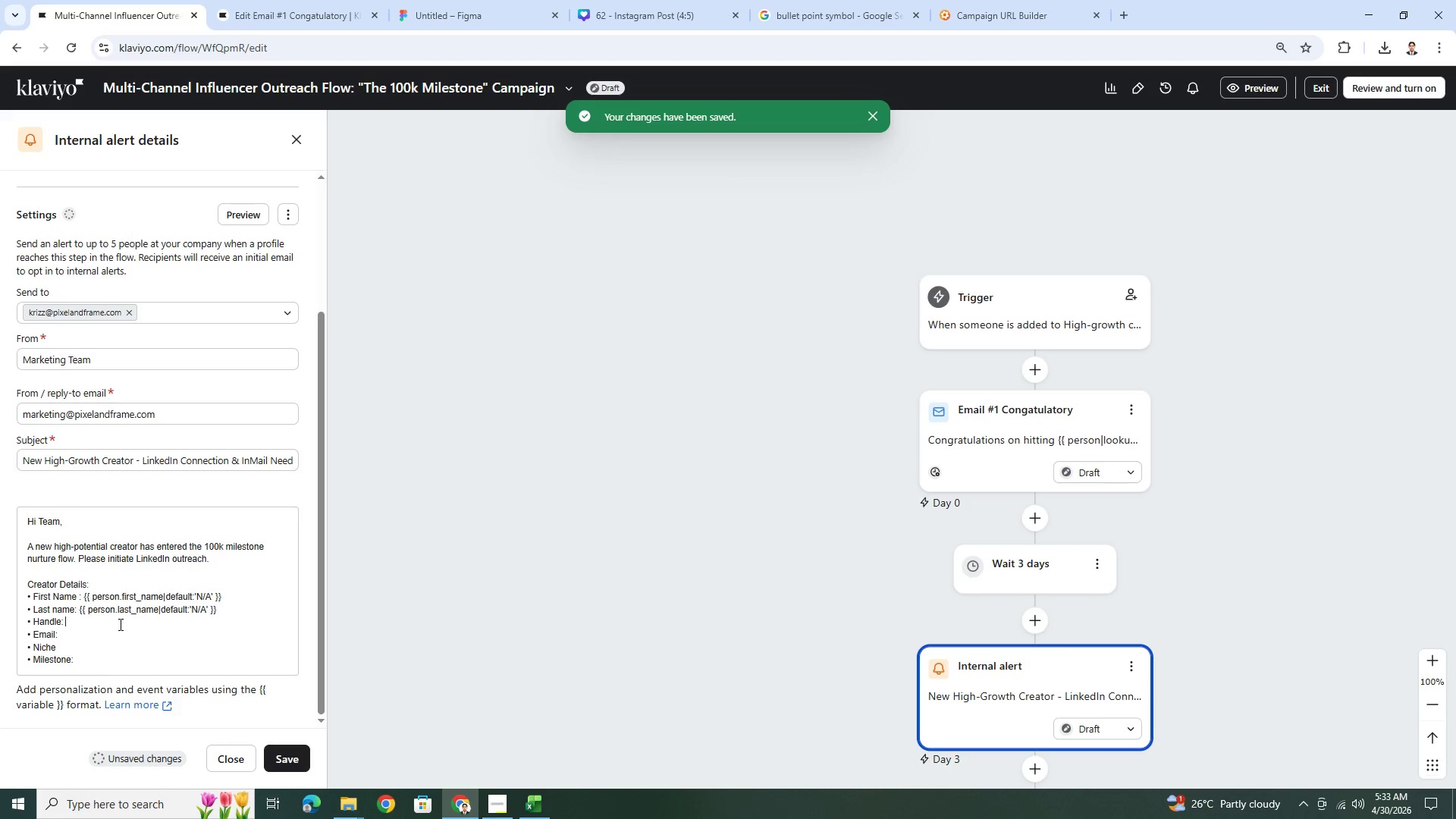 
key(Control+V)
 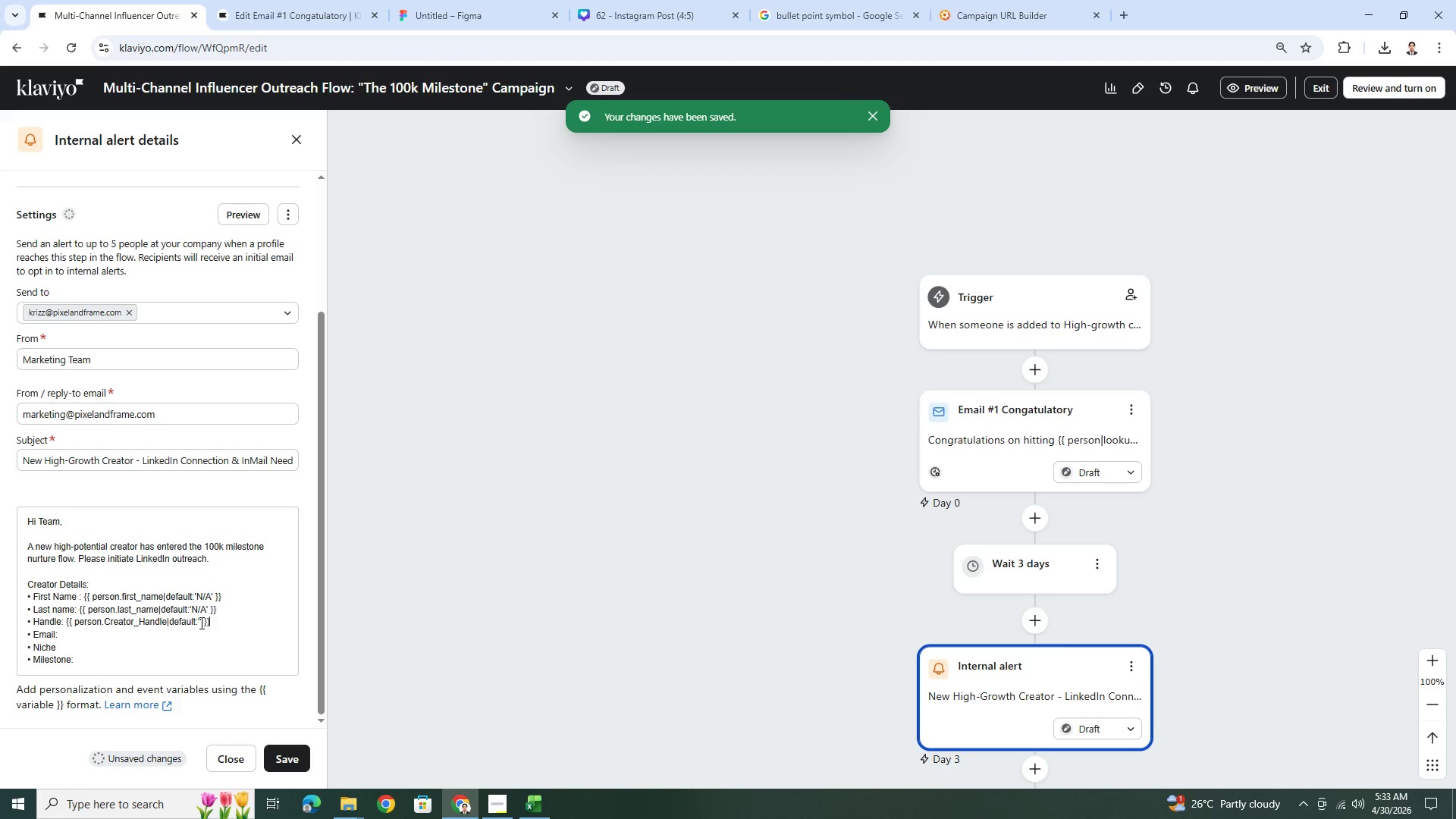 
left_click([200, 623])
 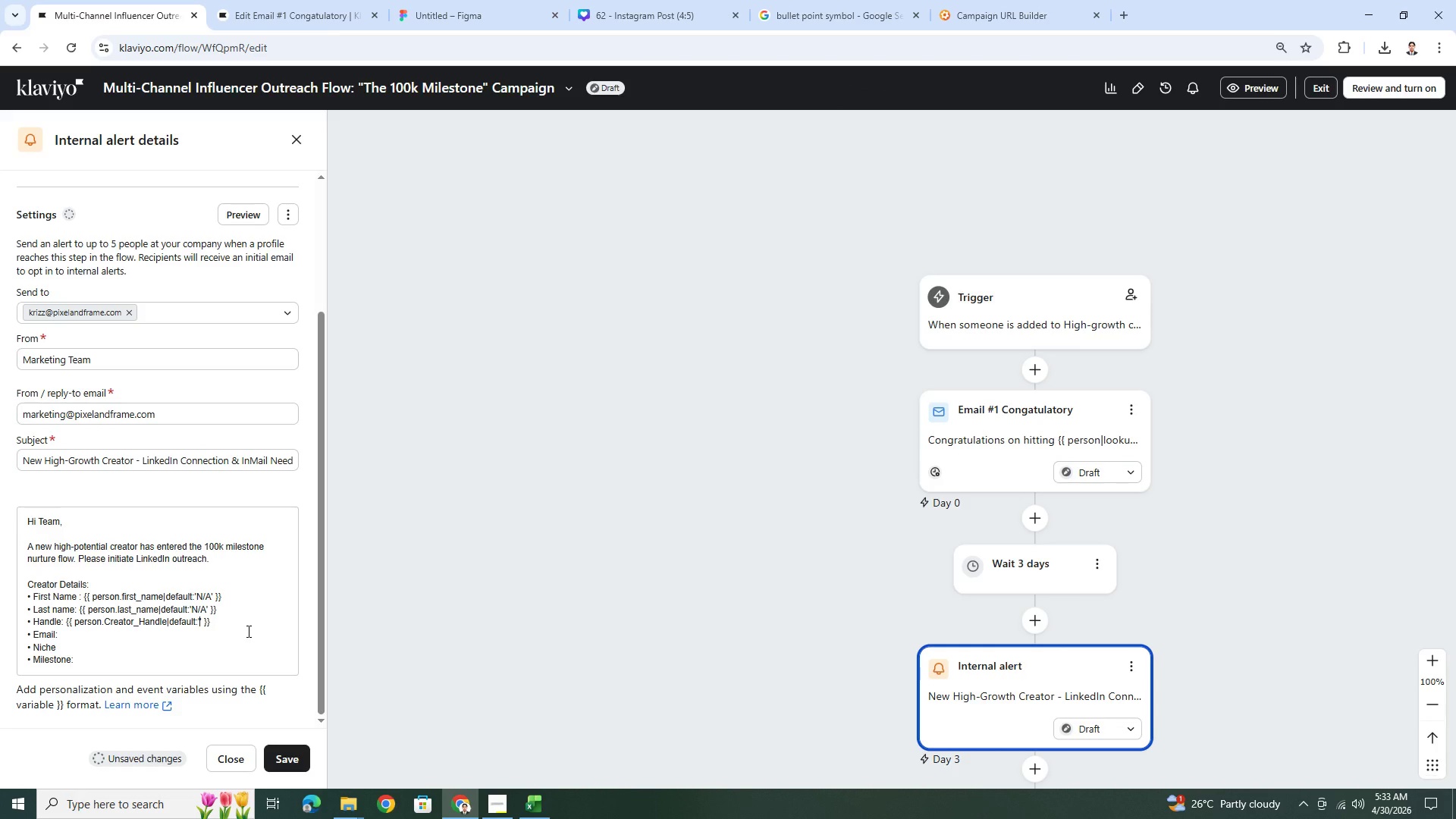 
wait(8.51)
 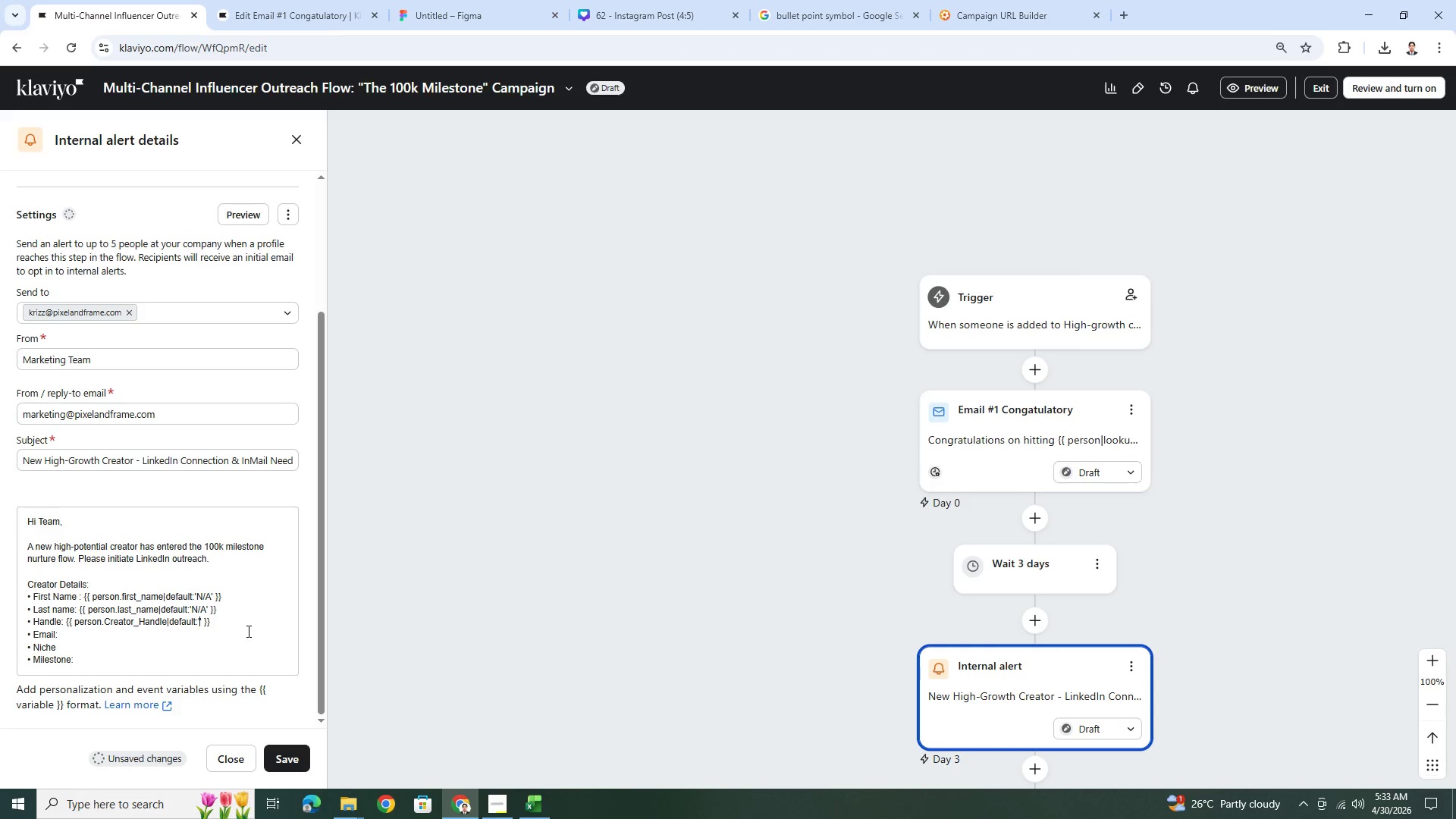 
key(Shift+N)
 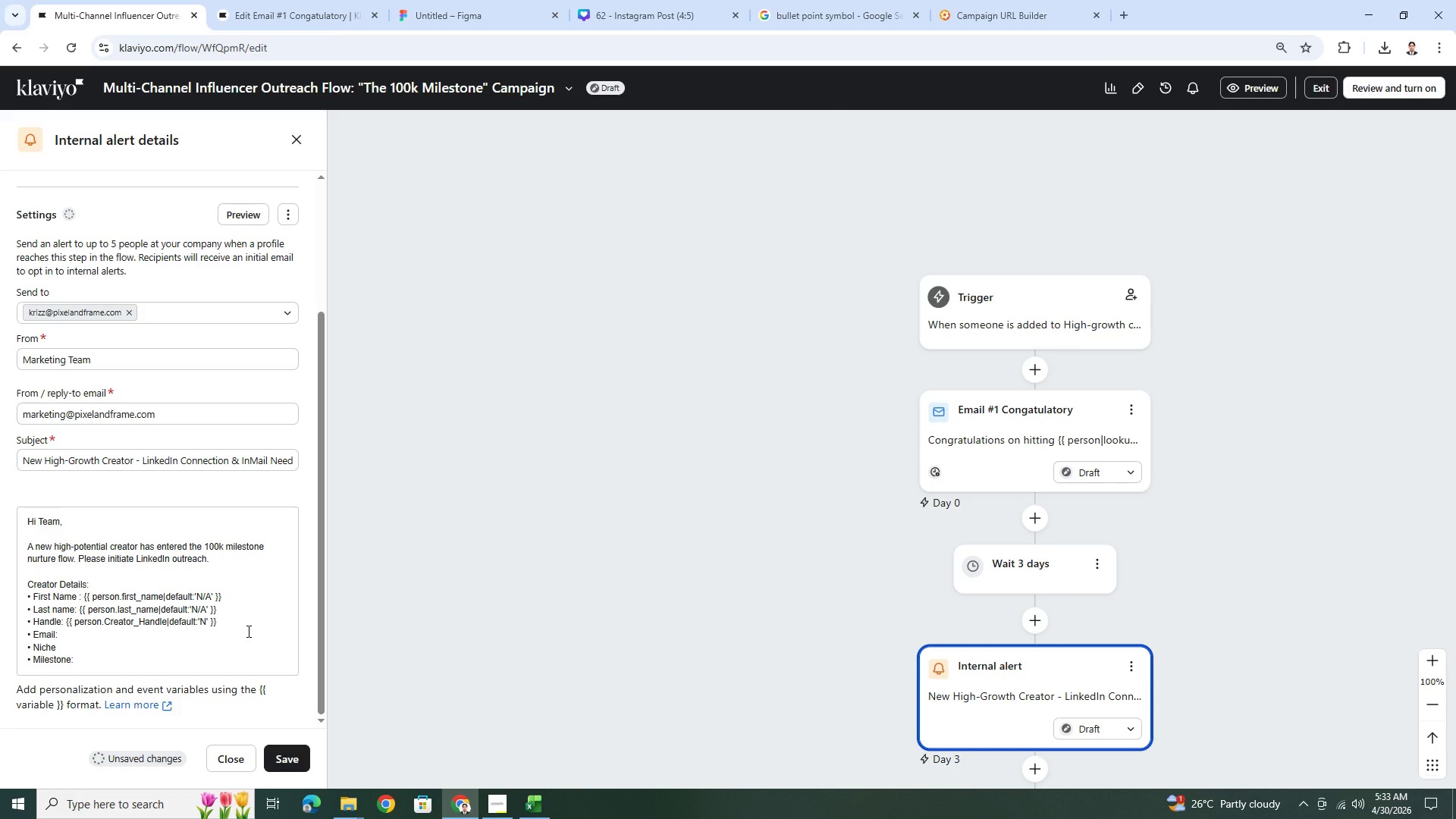 
key(Slash)
 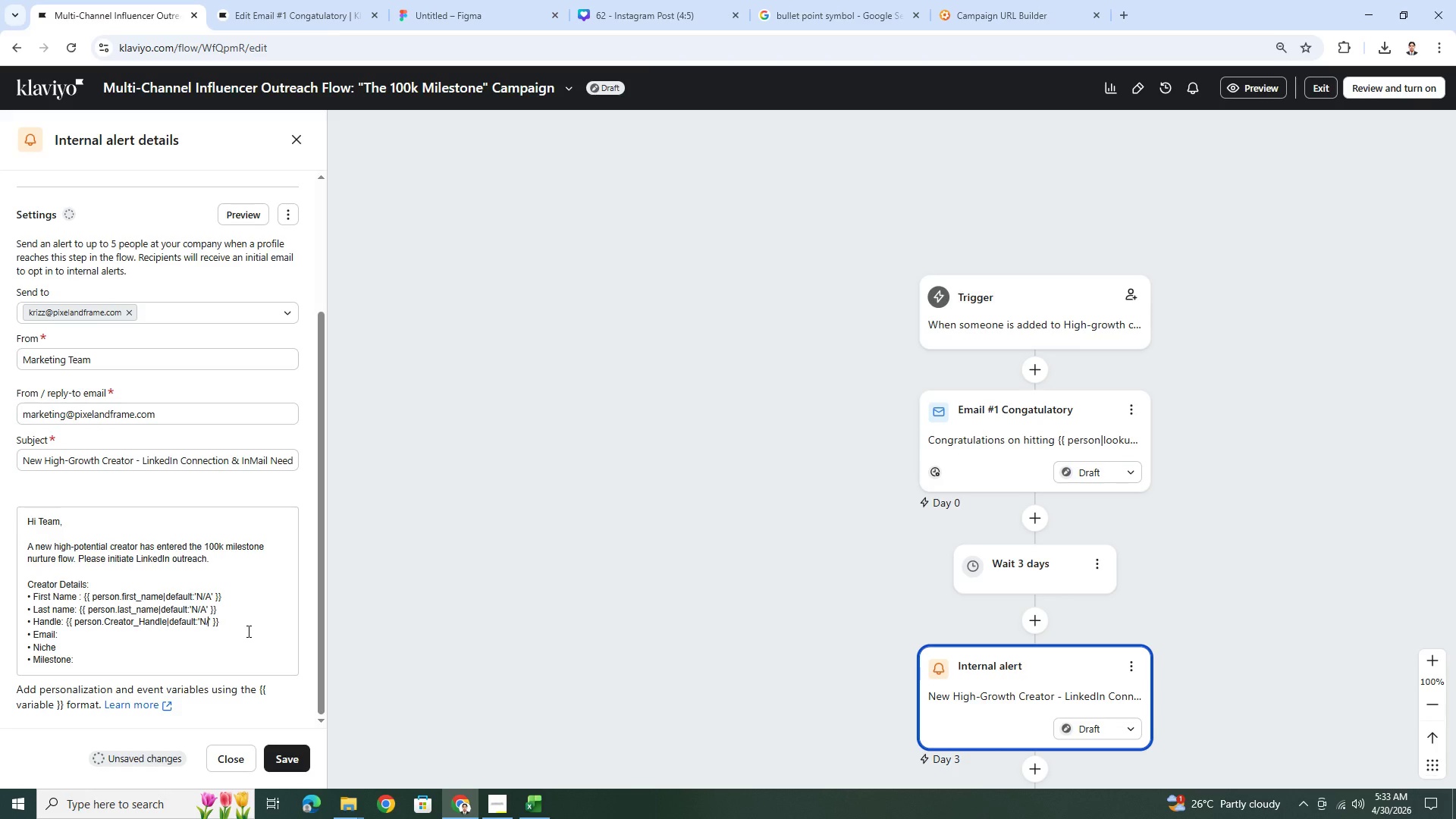 
key(Shift+A)
 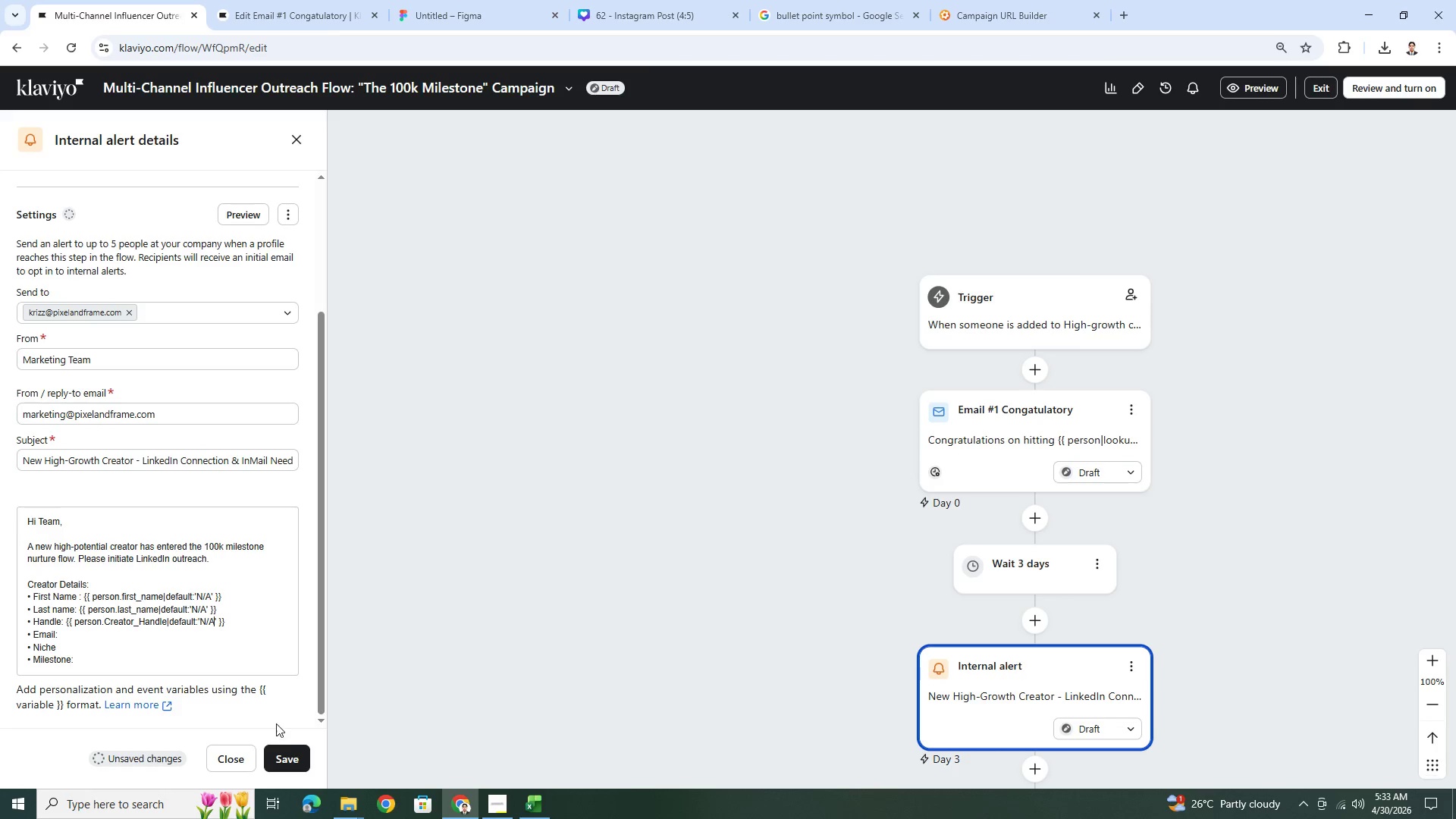 
left_click([295, 749])
 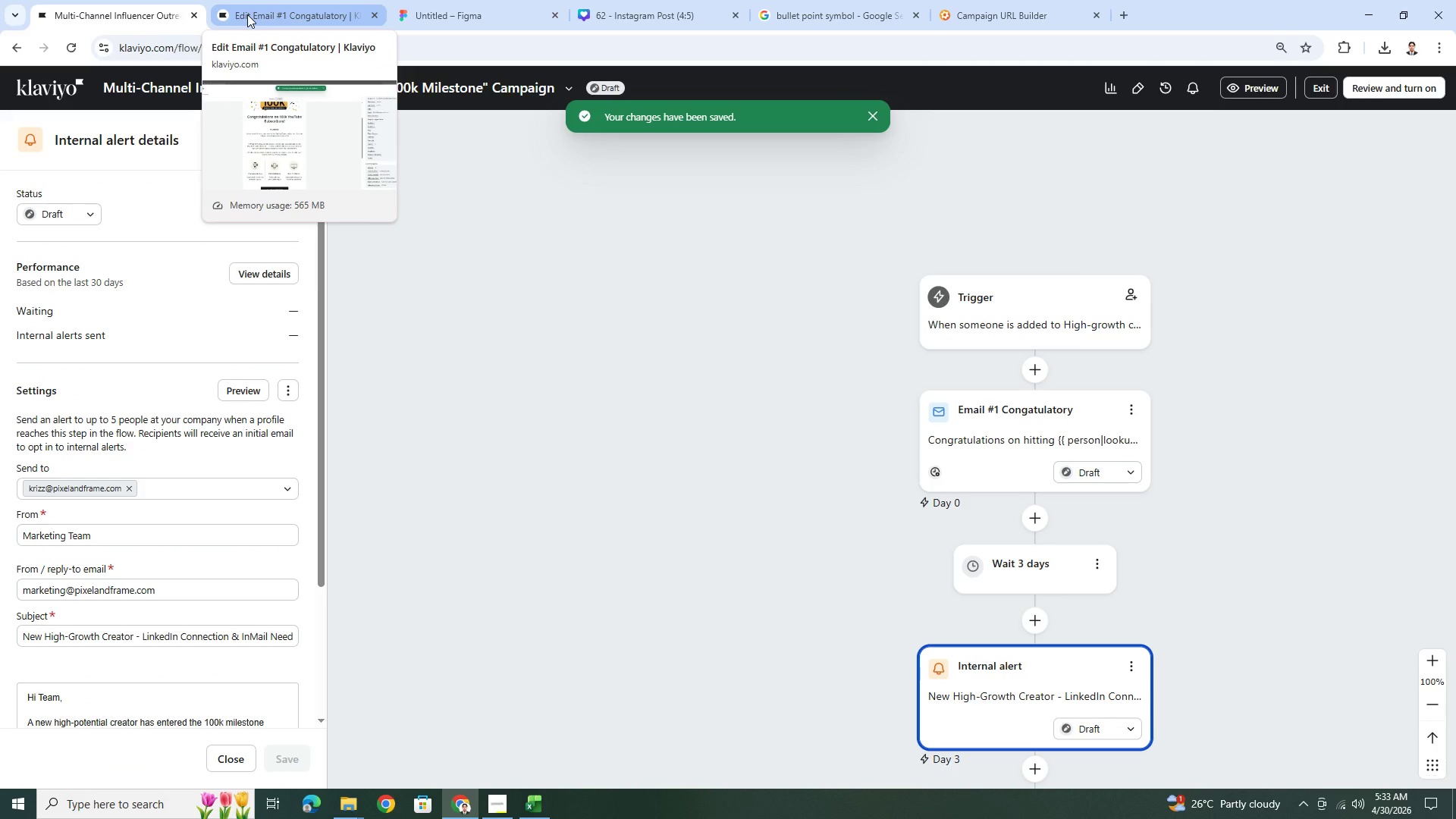 
left_click([247, 14])
 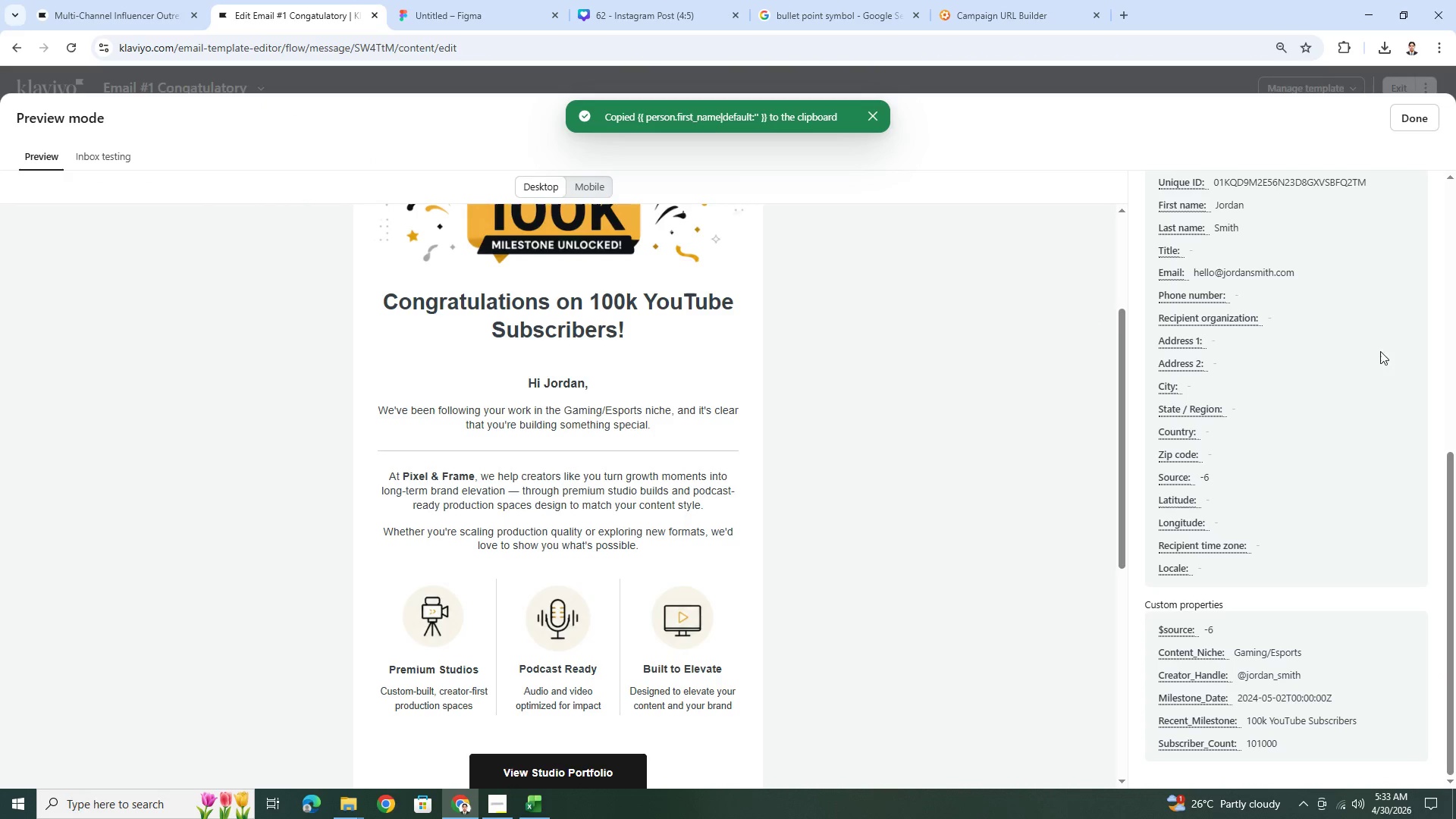 
scroll: coordinate [1368, 361], scroll_direction: up, amount: 4.0
 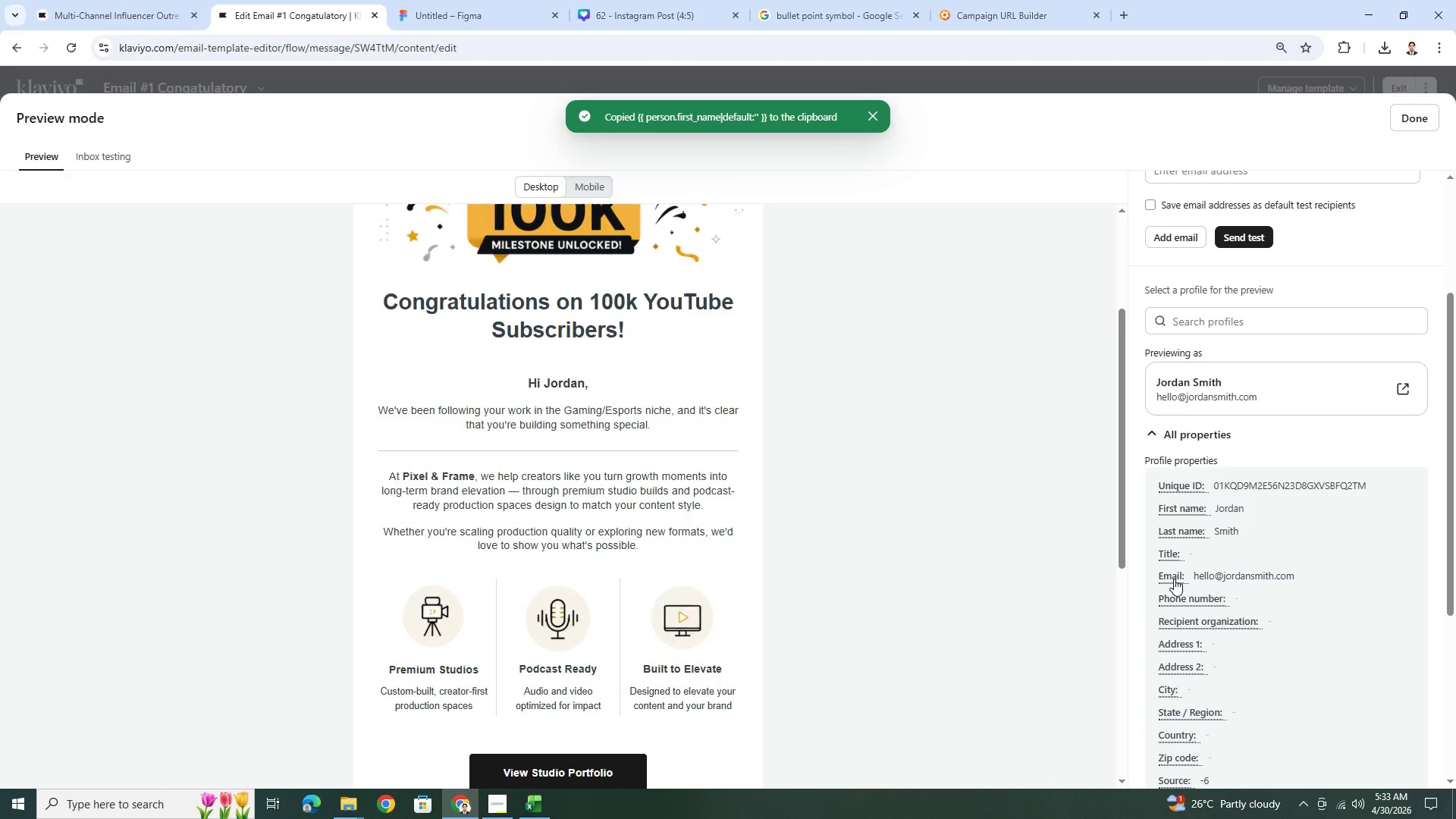 
left_click([1175, 579])
 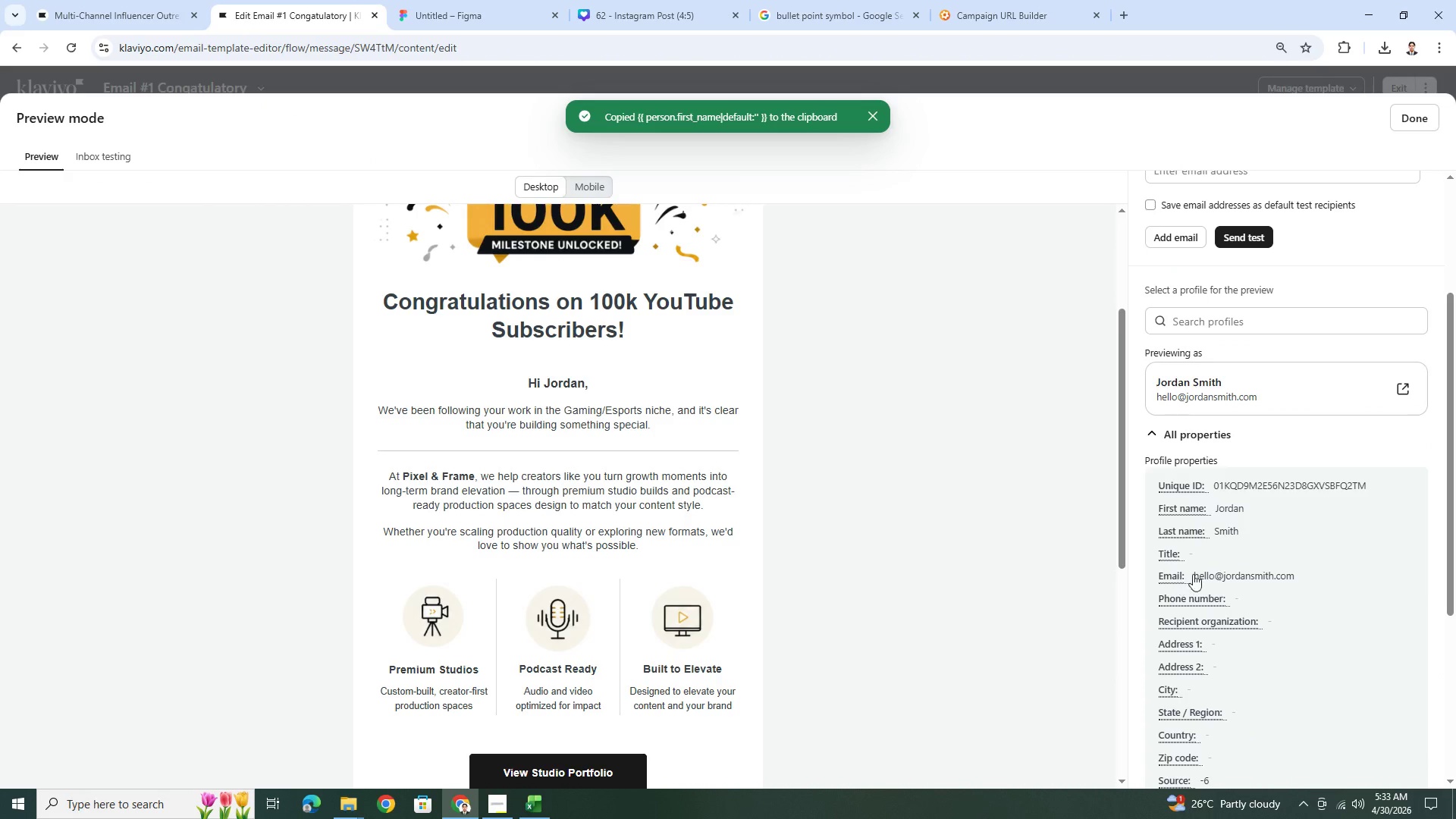 
scroll: coordinate [1213, 570], scroll_direction: down, amount: 5.0
 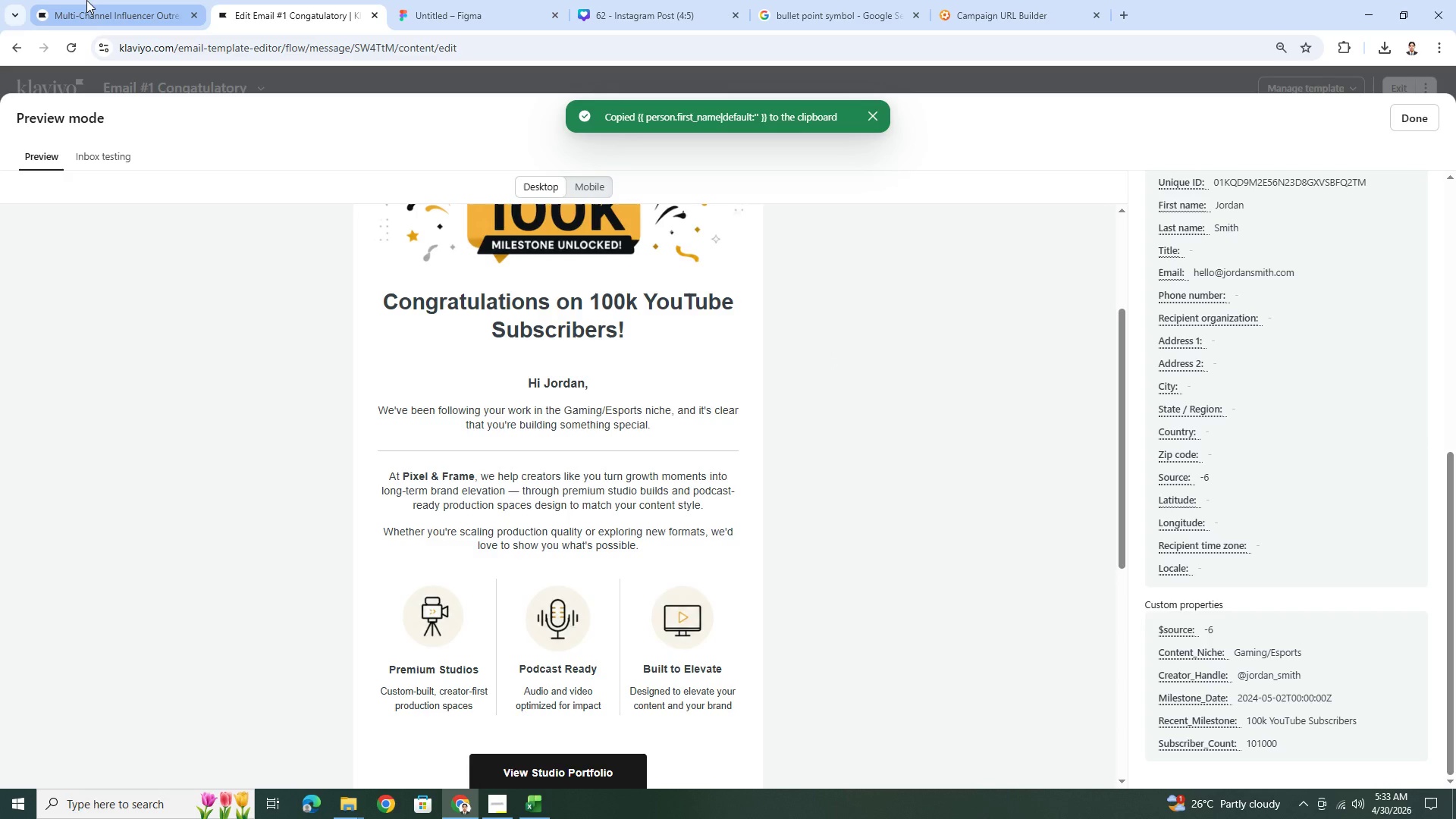 
left_click([86, 0])
 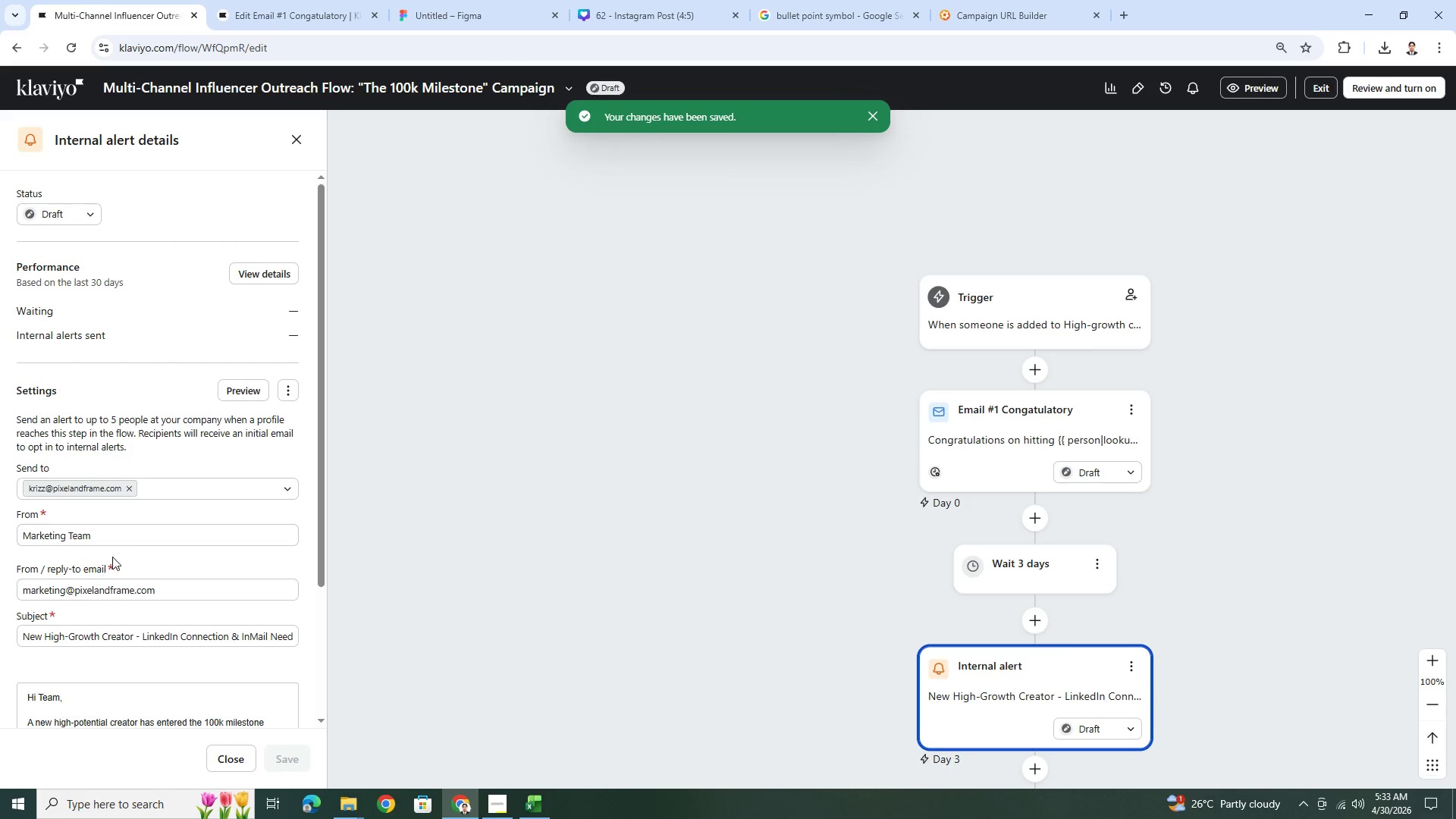 
scroll: coordinate [149, 611], scroll_direction: down, amount: 6.0
 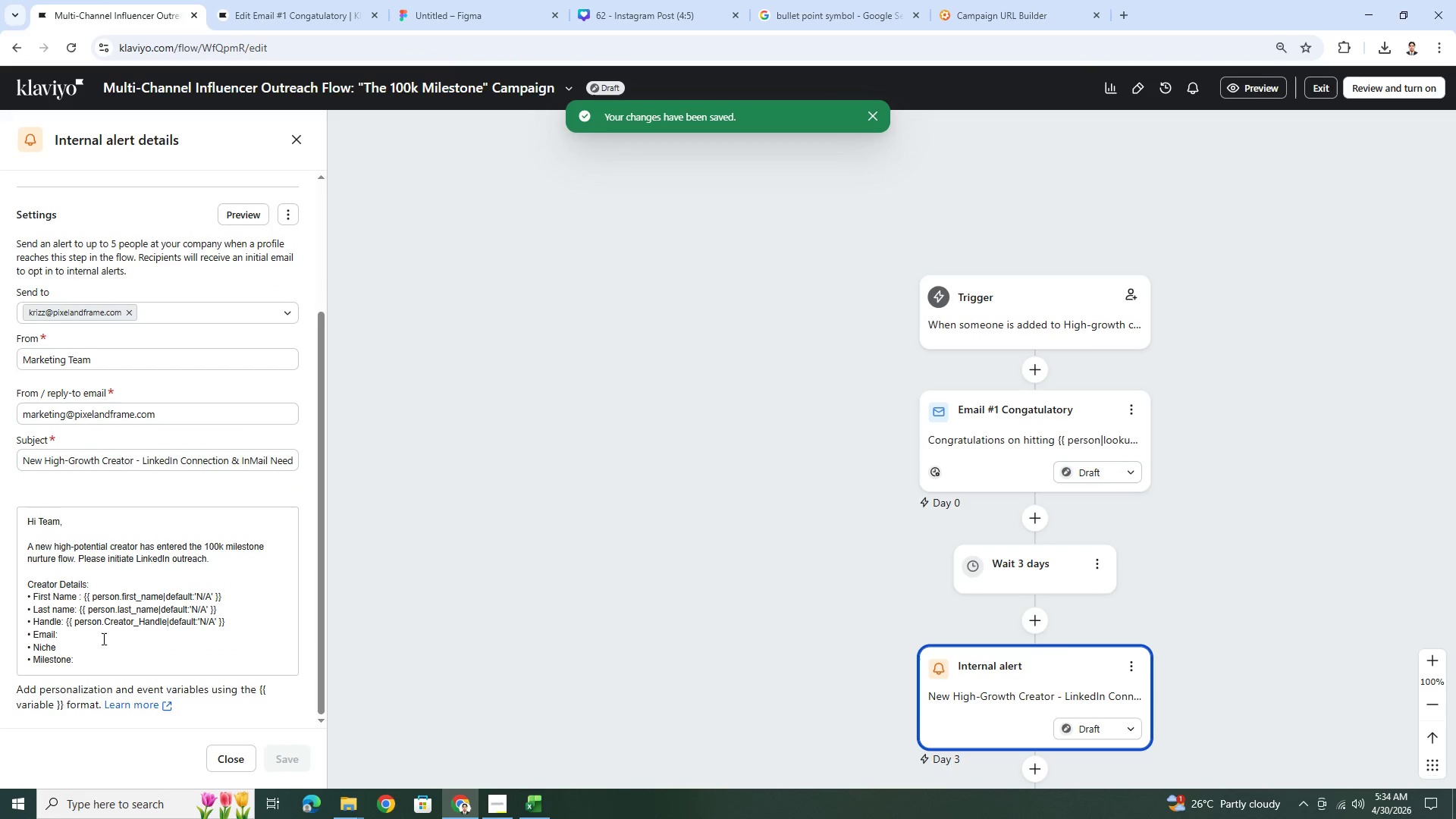 
left_click([102, 635])
 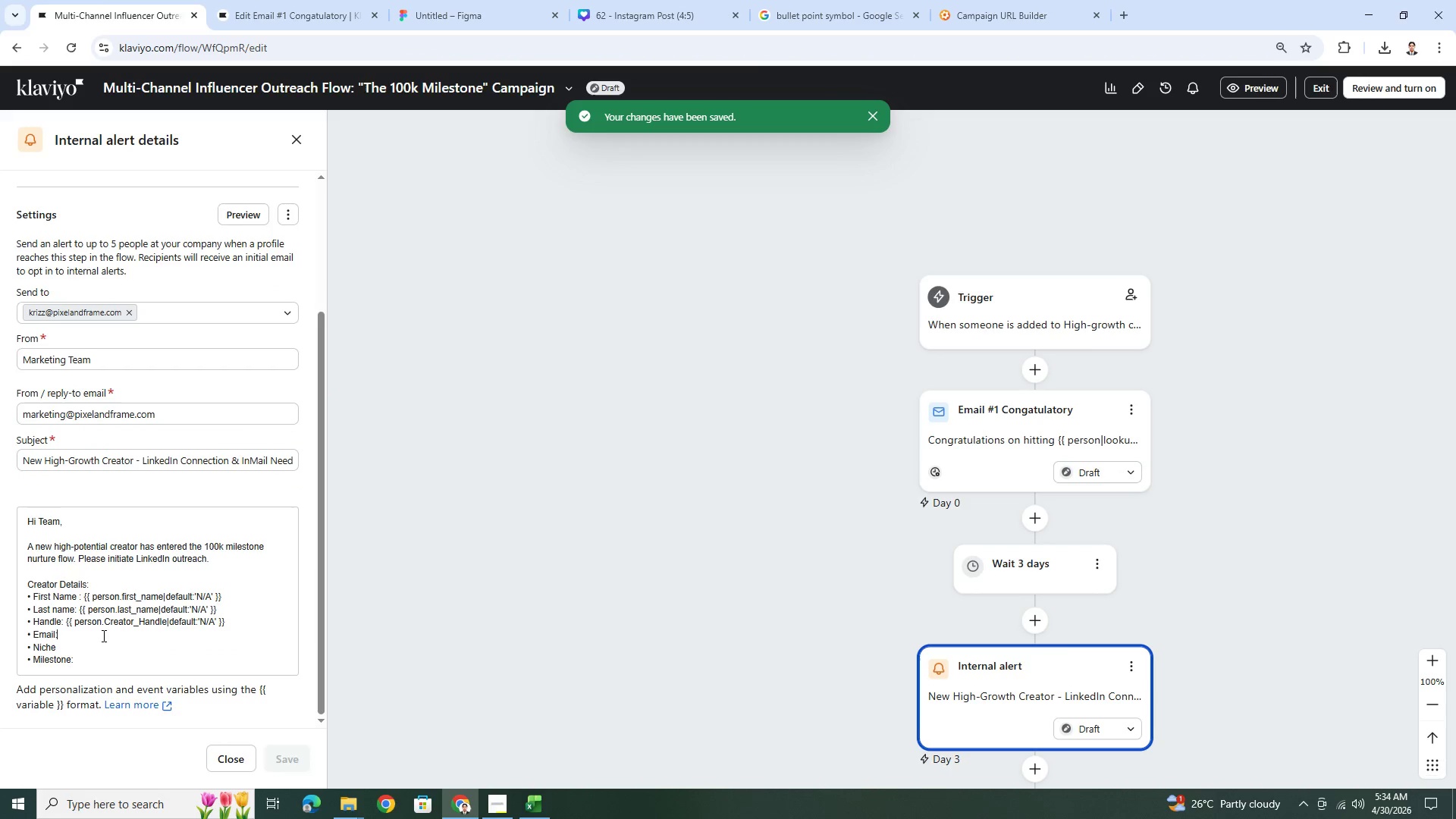 
key(Space)
 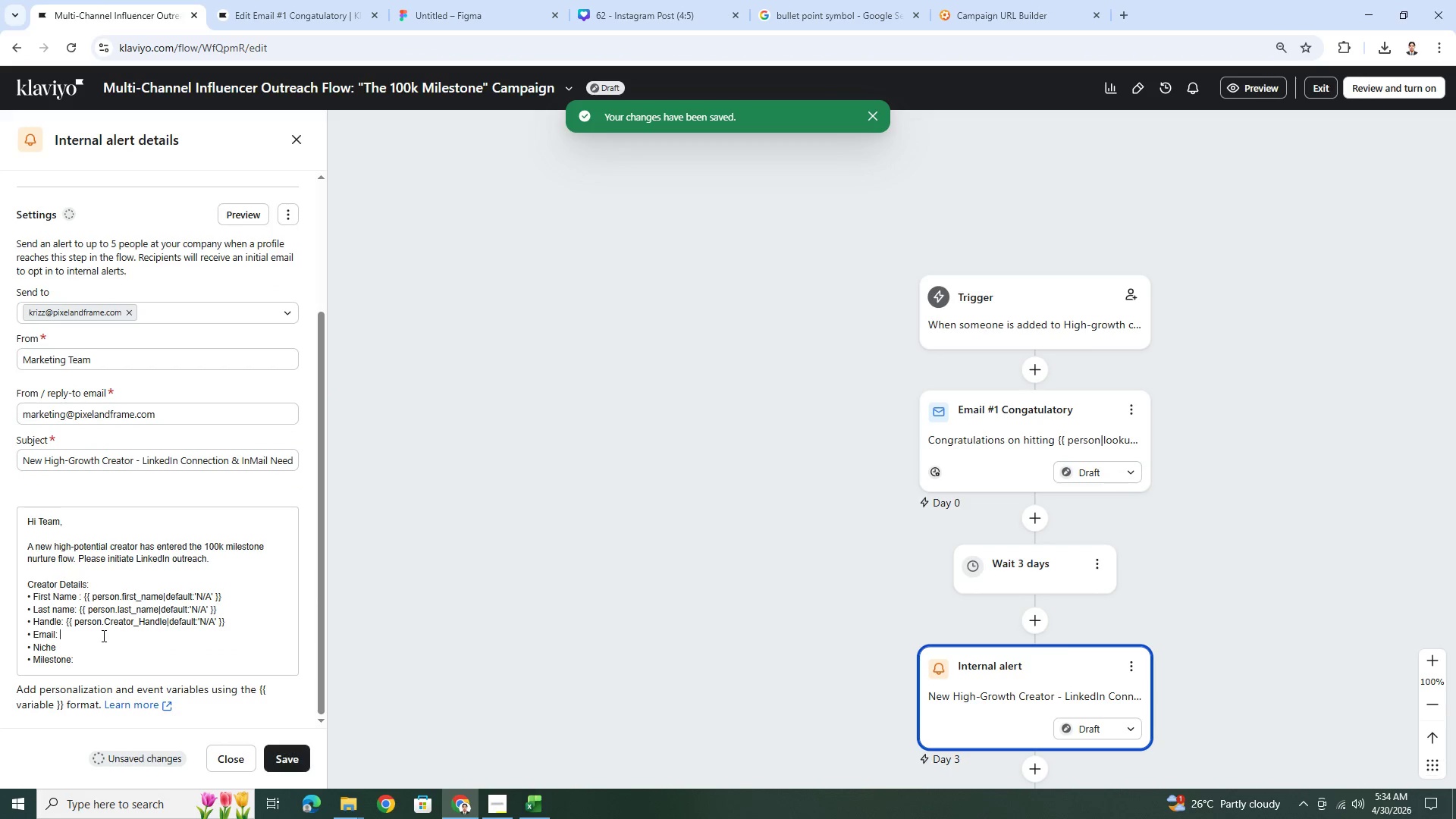 
key(Control+V)
 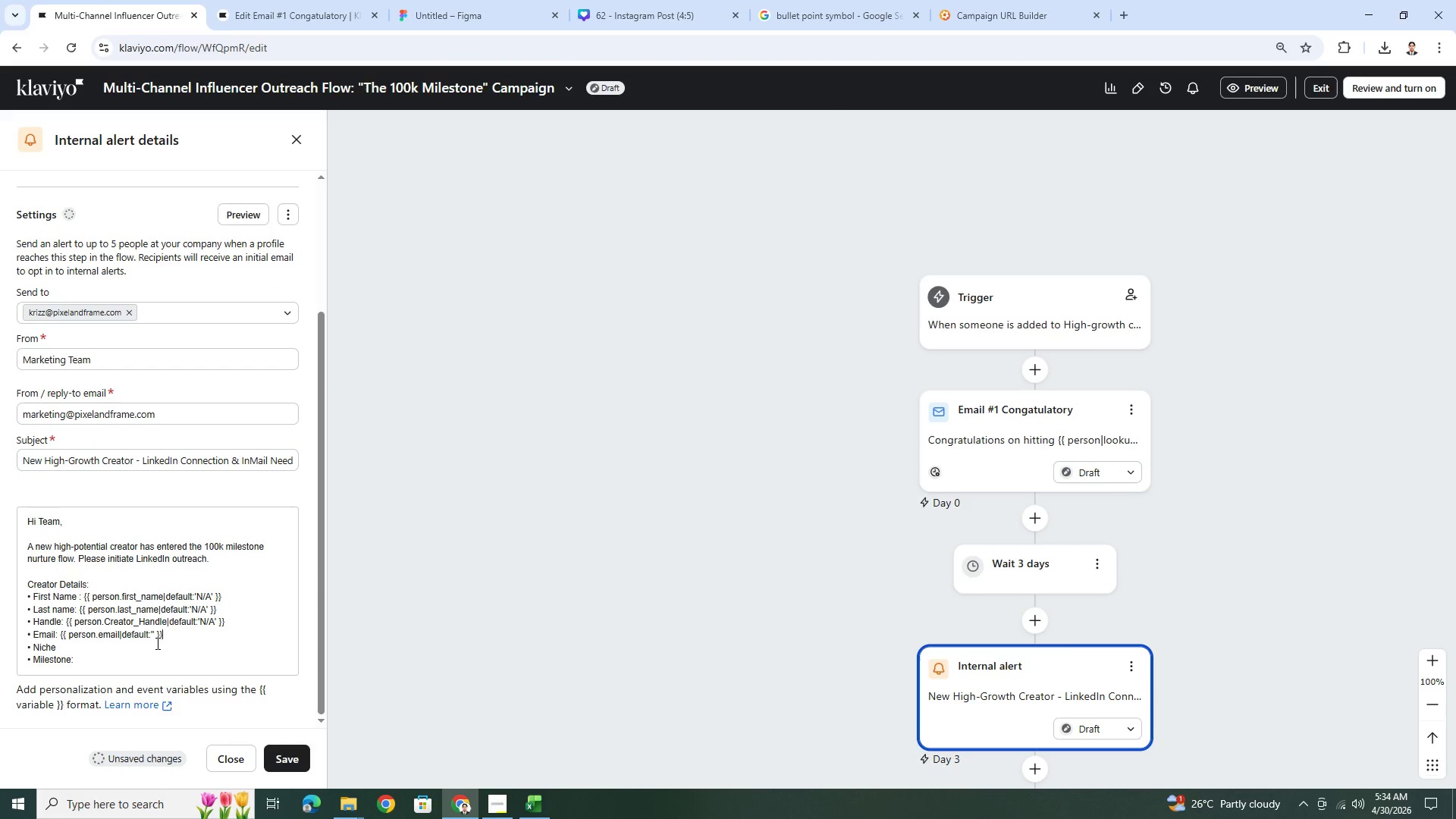 
left_click([151, 634])
 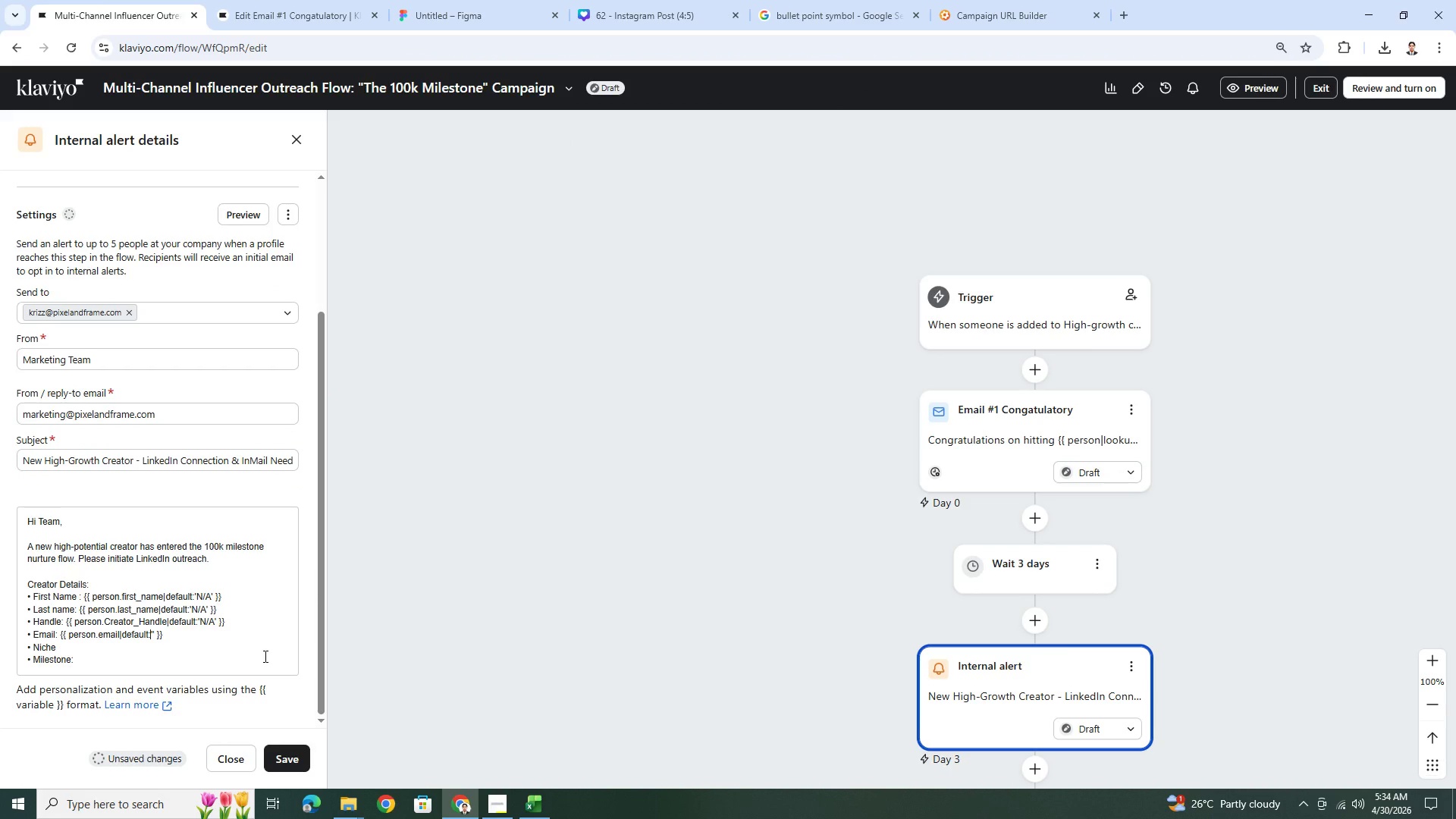 
key(ArrowRight)
 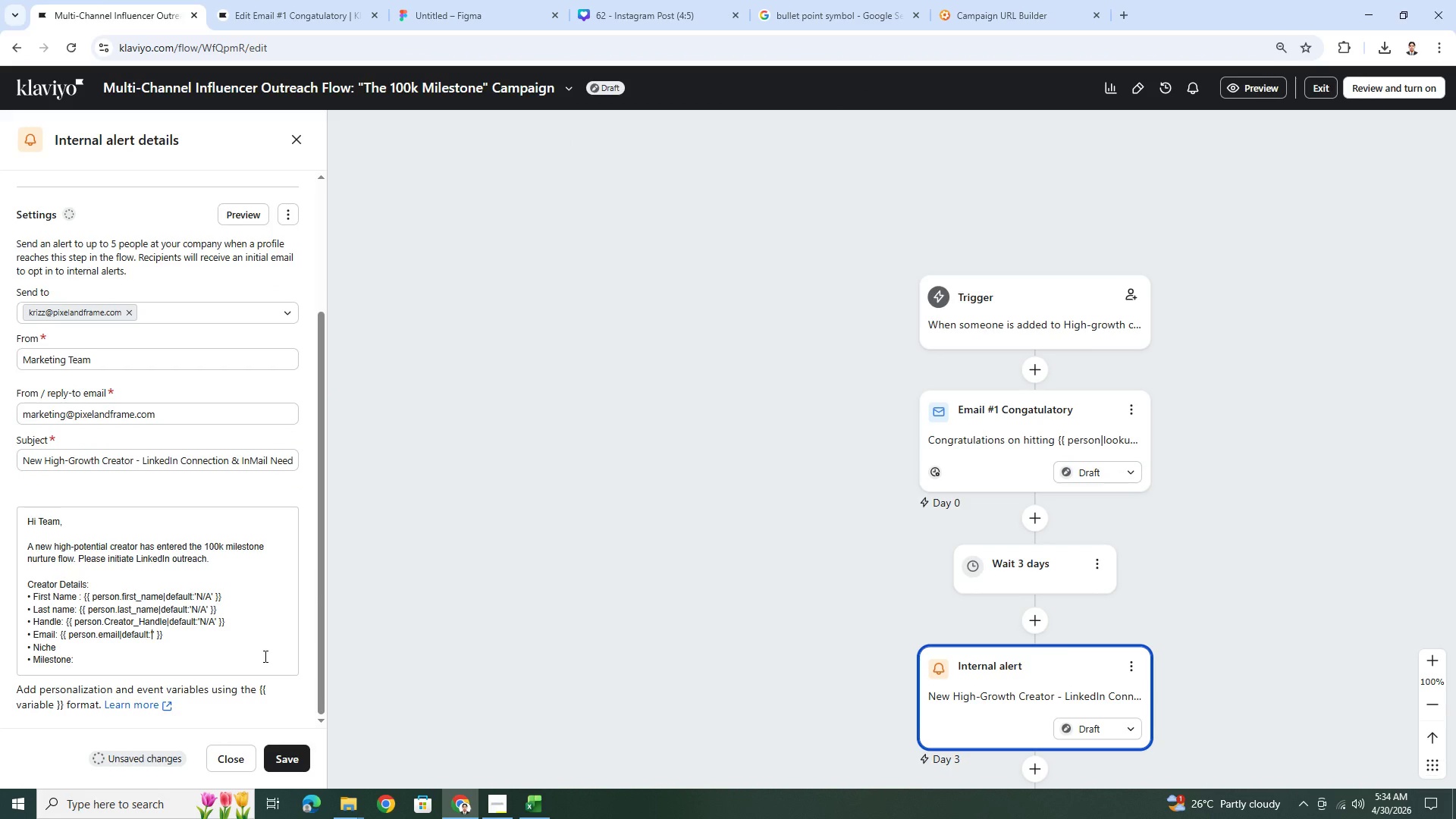 
key(N)
 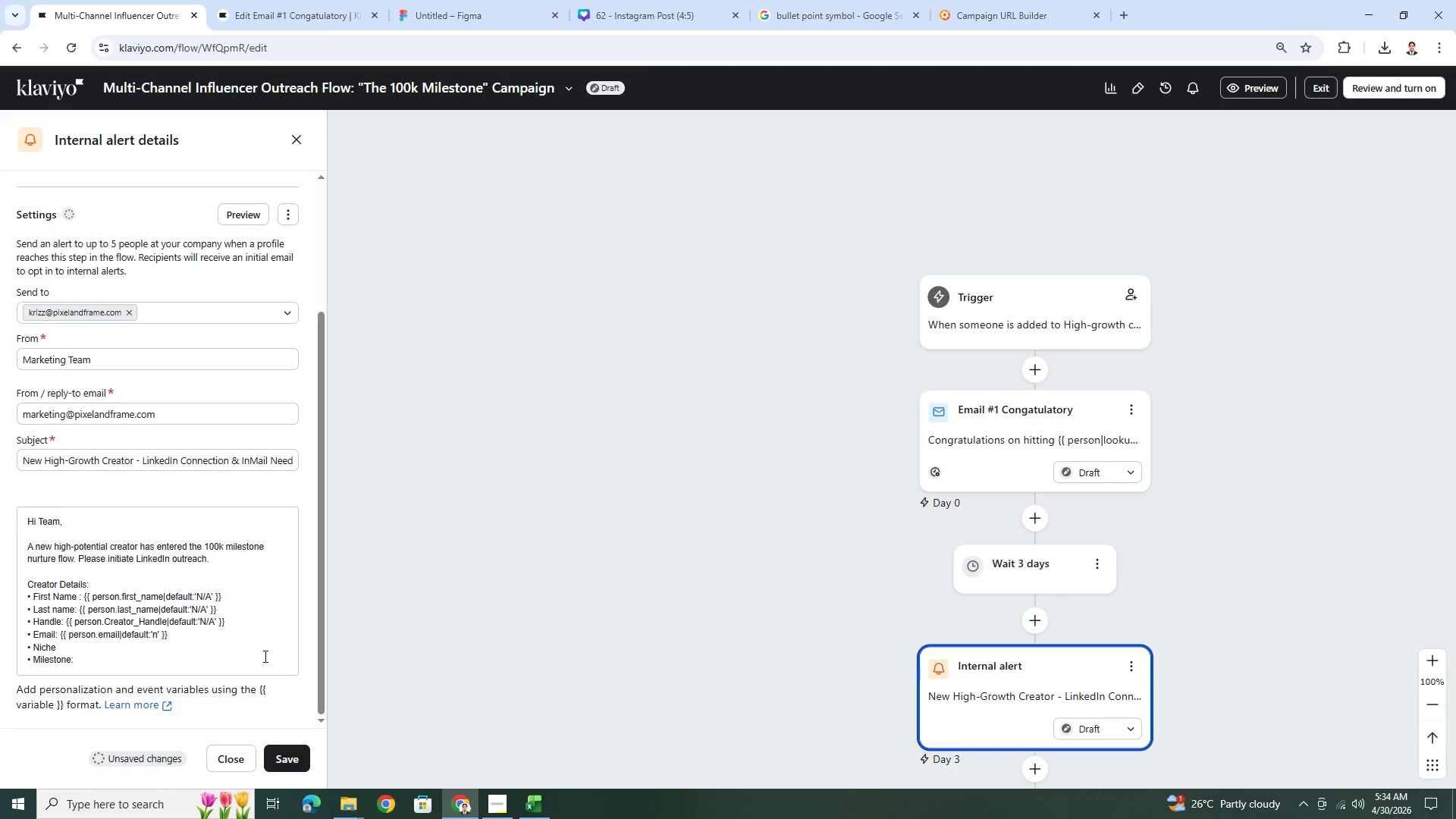 
key(Backspace)
 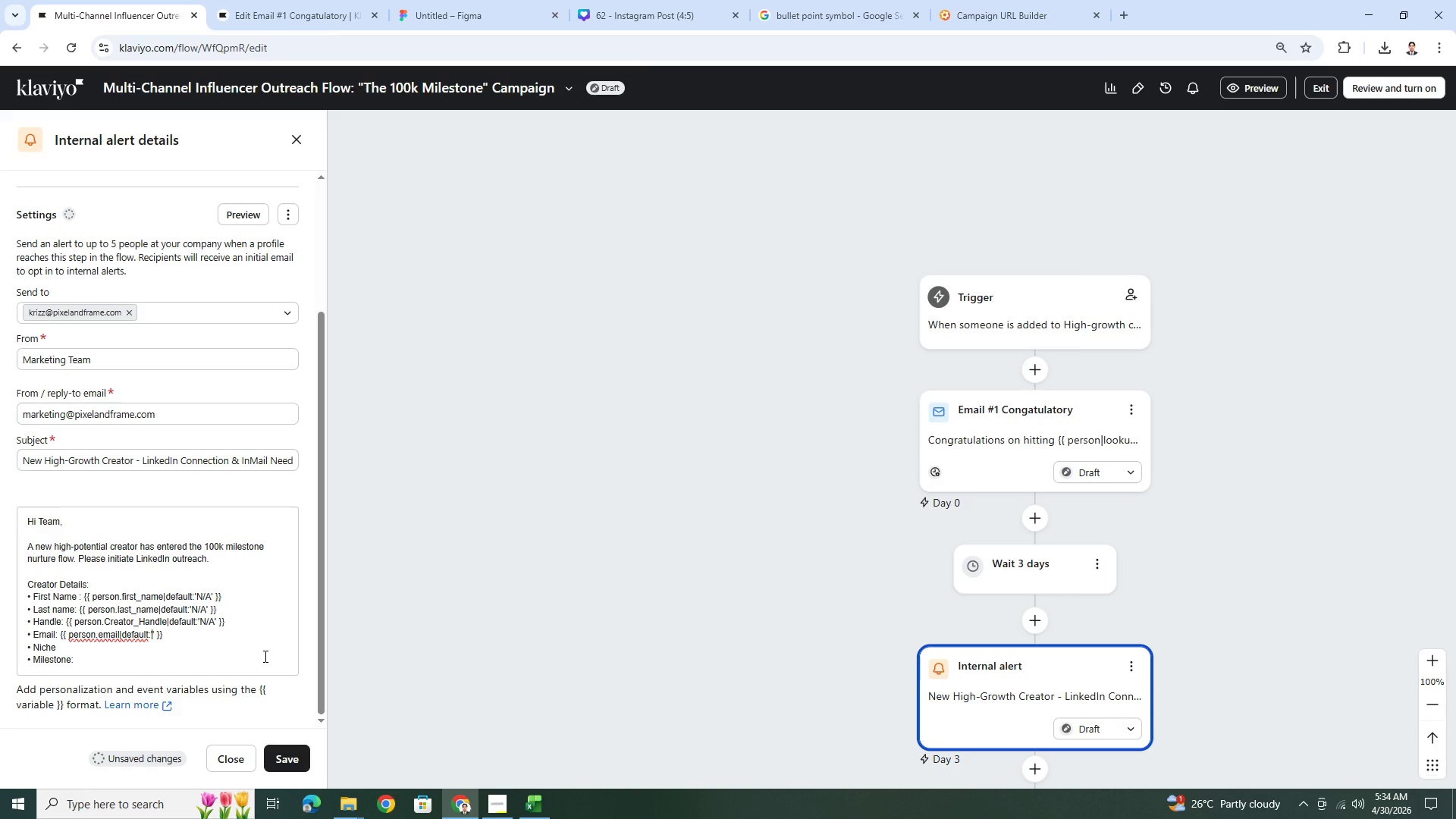 
key(Shift+N)
 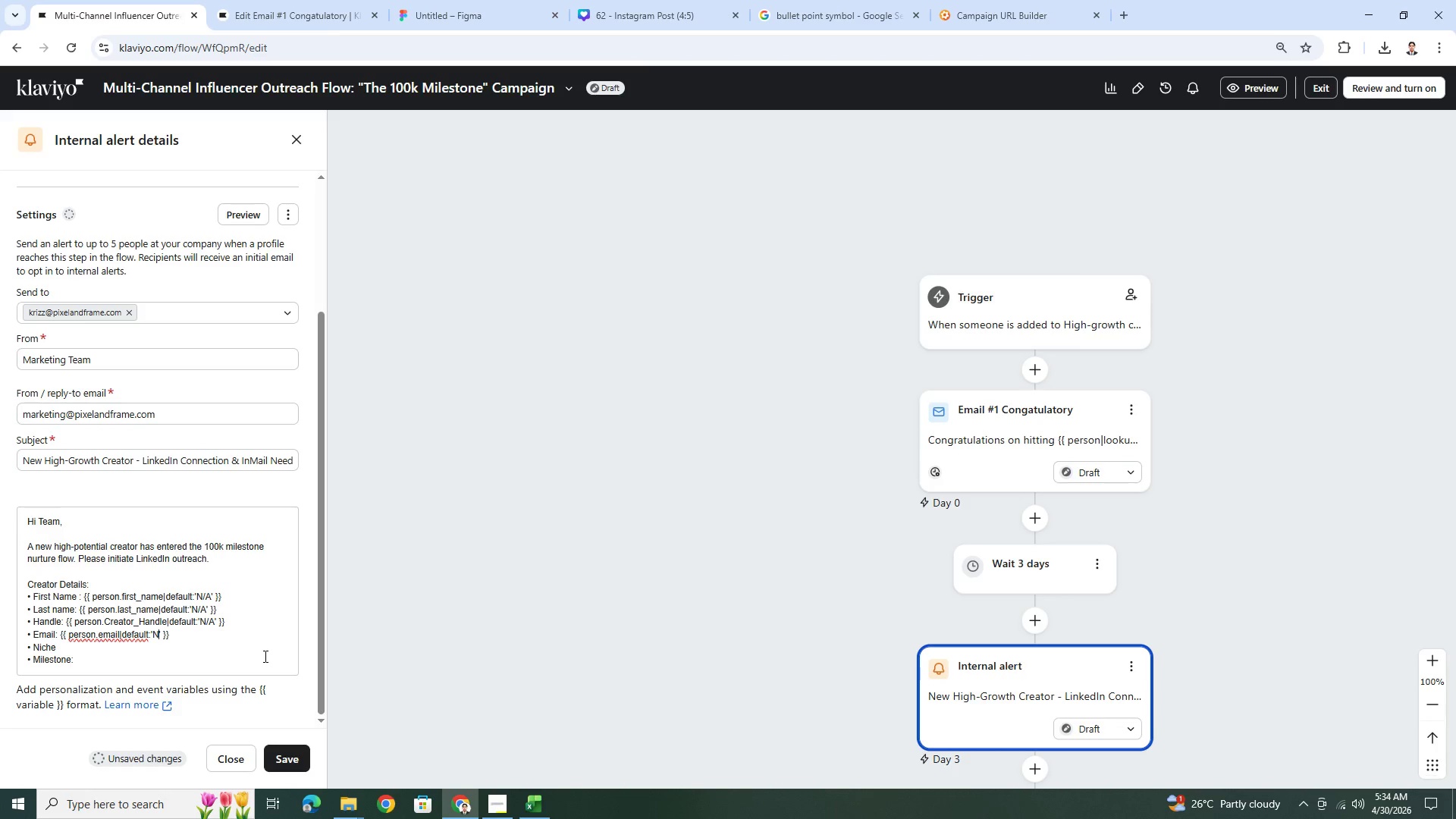 
key(Slash)
 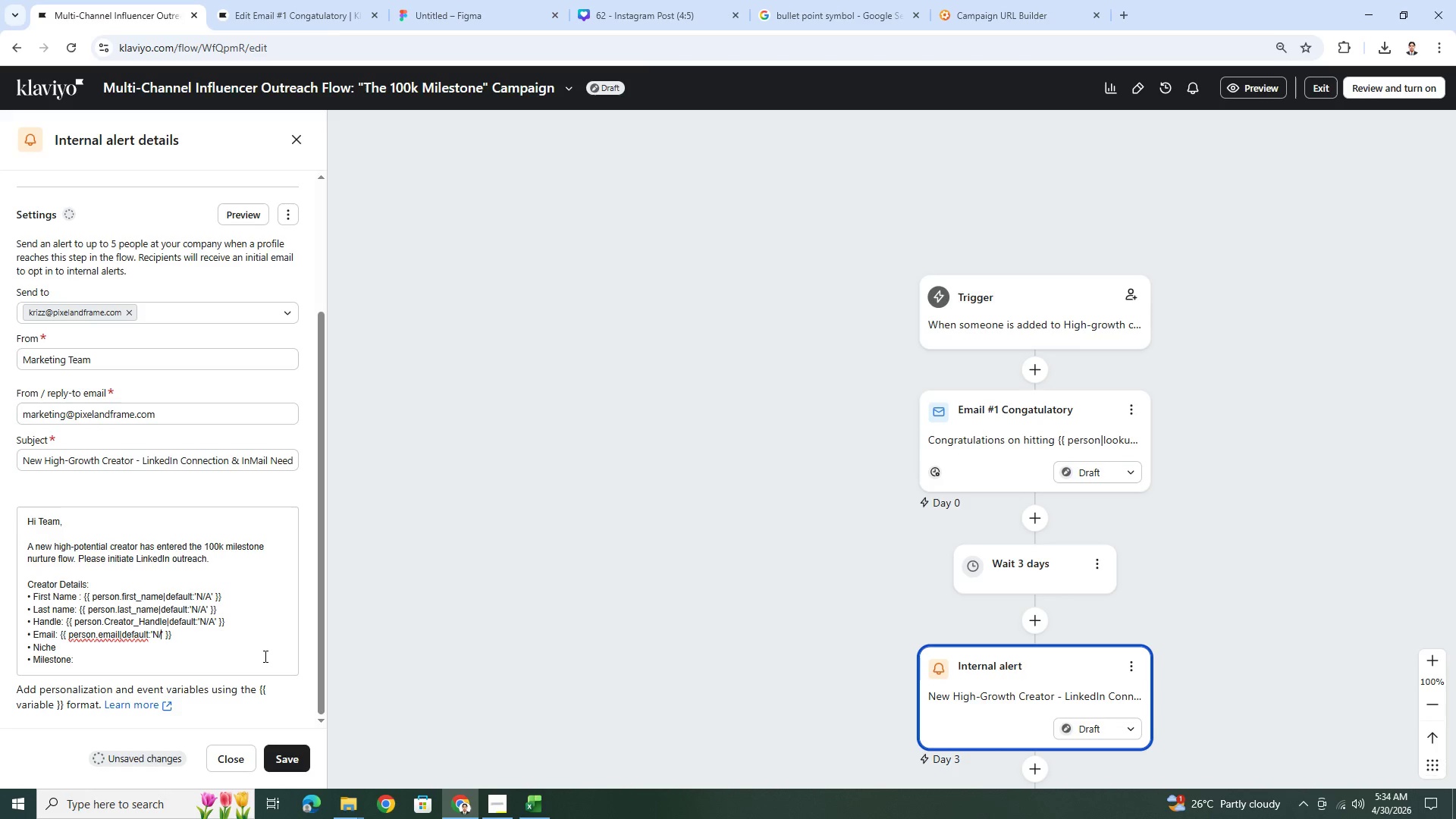 
key(Shift+A)
 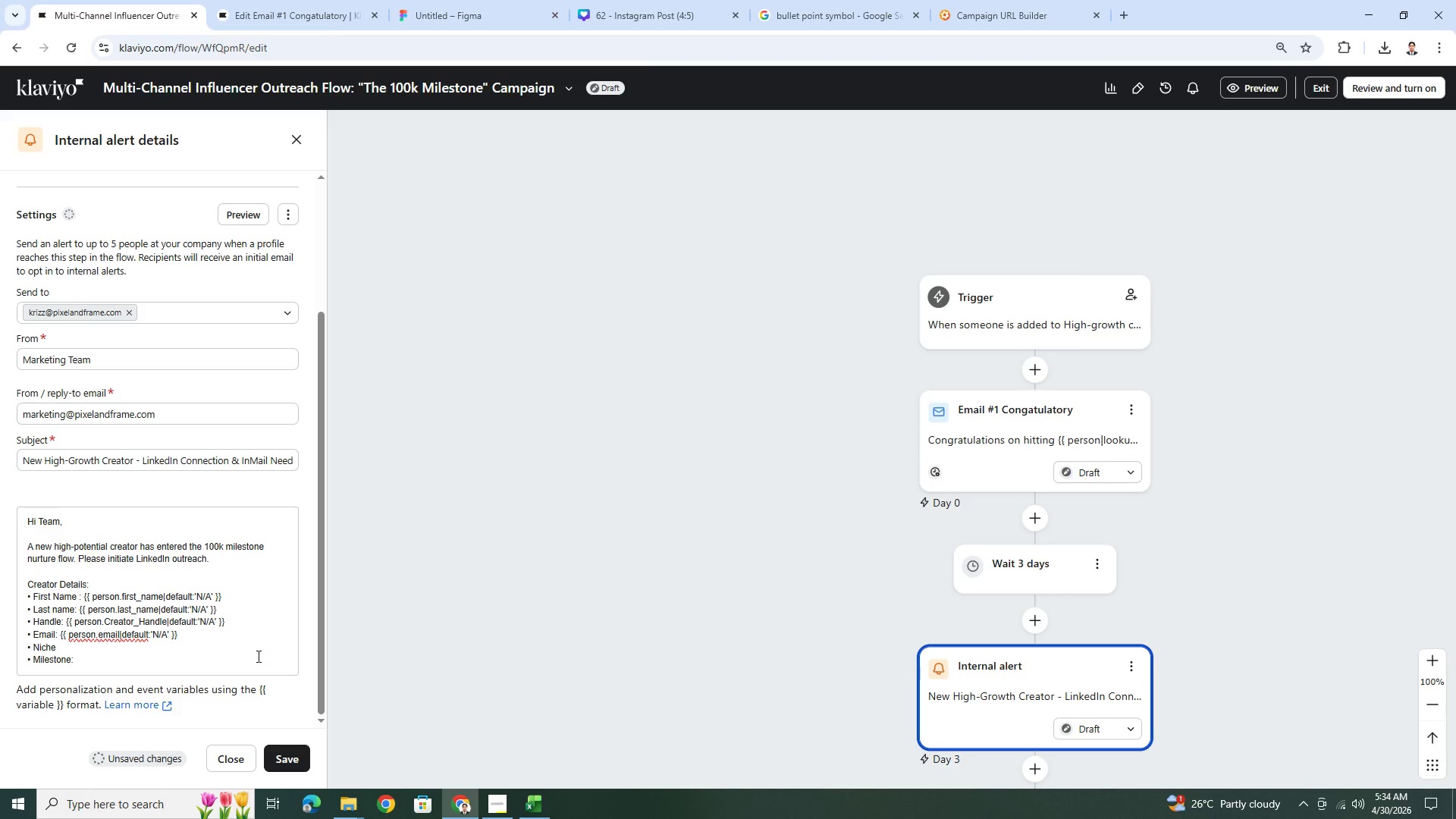 
left_click([248, 656])
 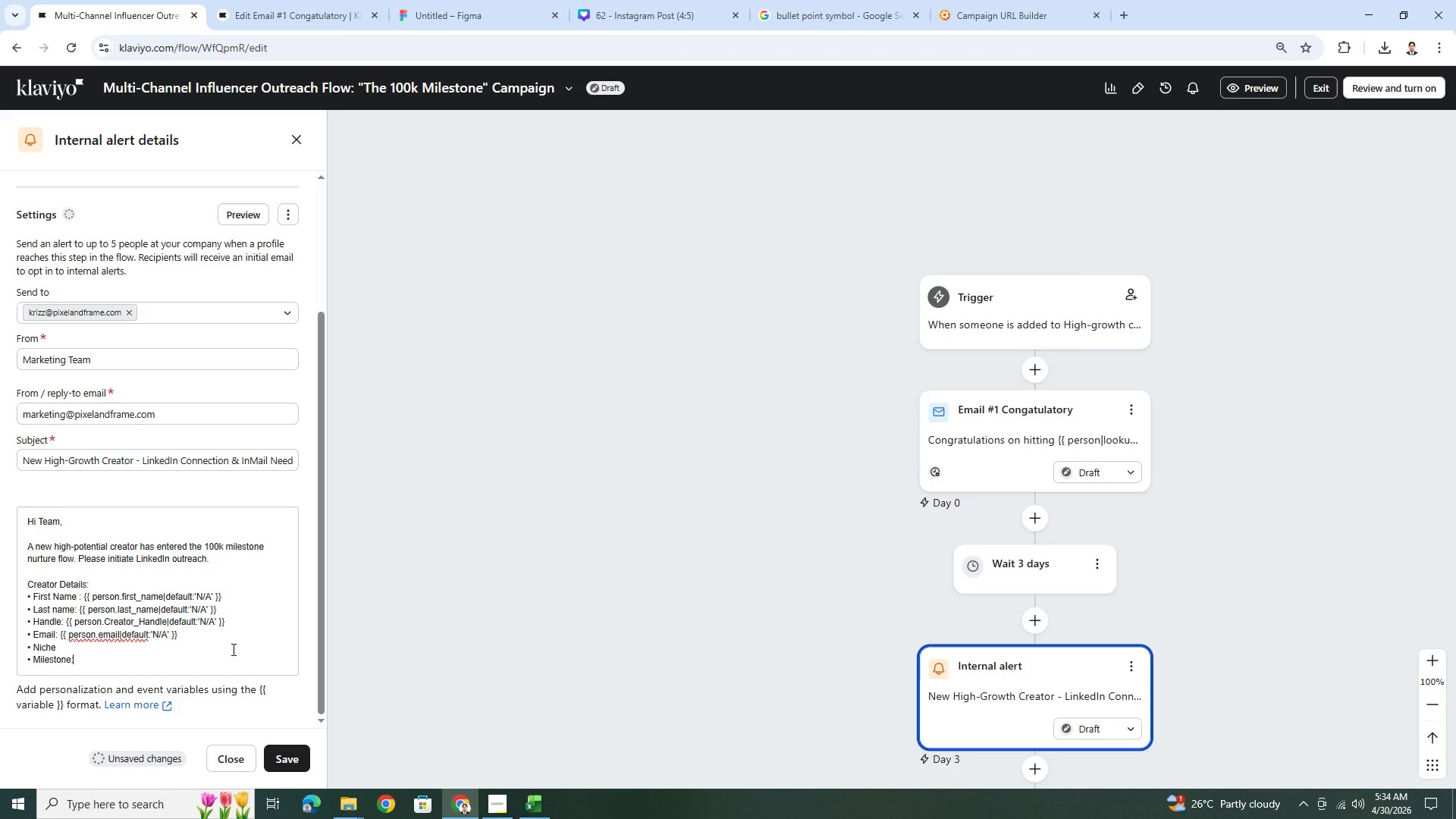 
wait(7.41)
 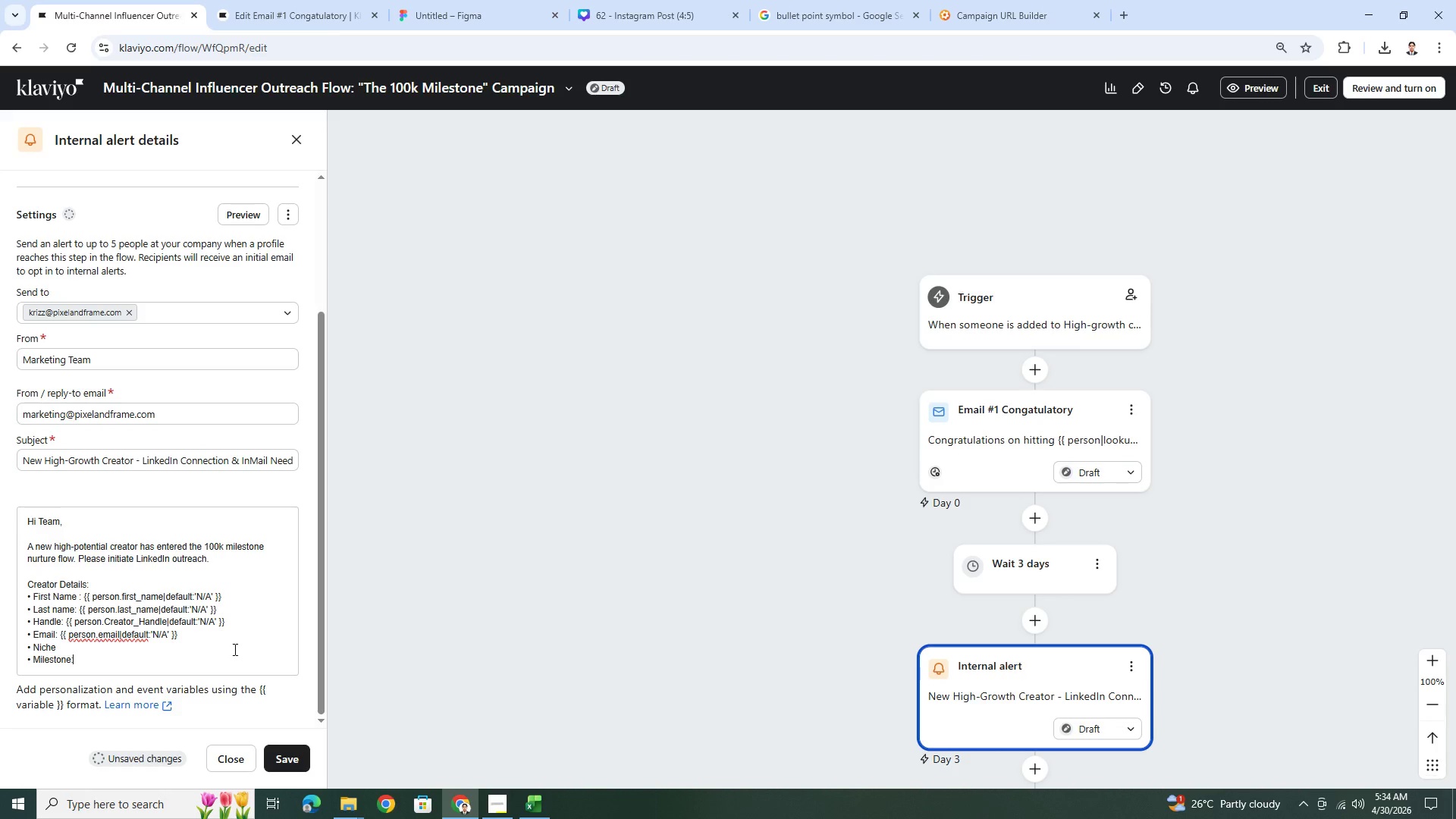 
left_click([301, 759])
 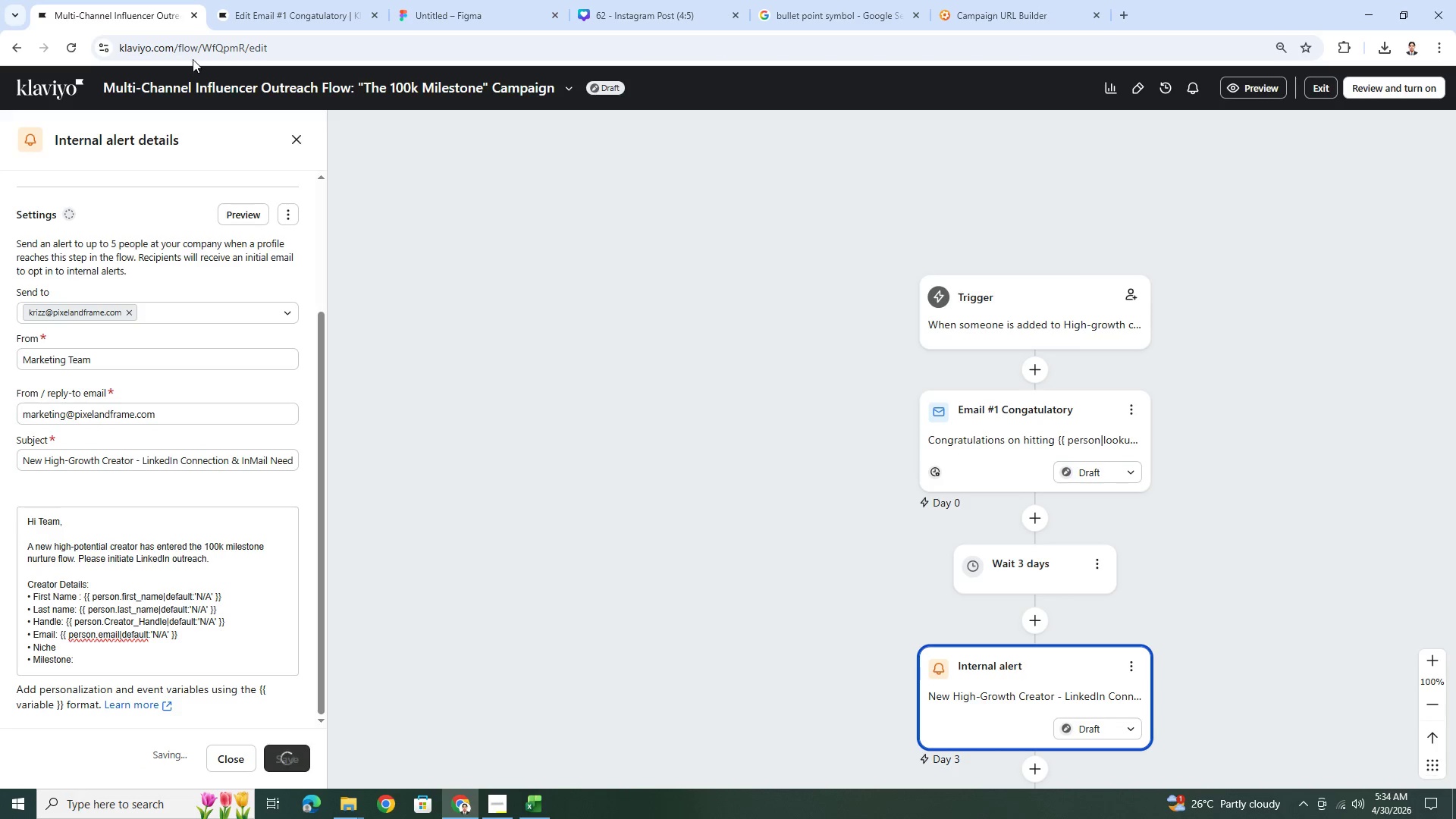 
left_click([295, 0])
 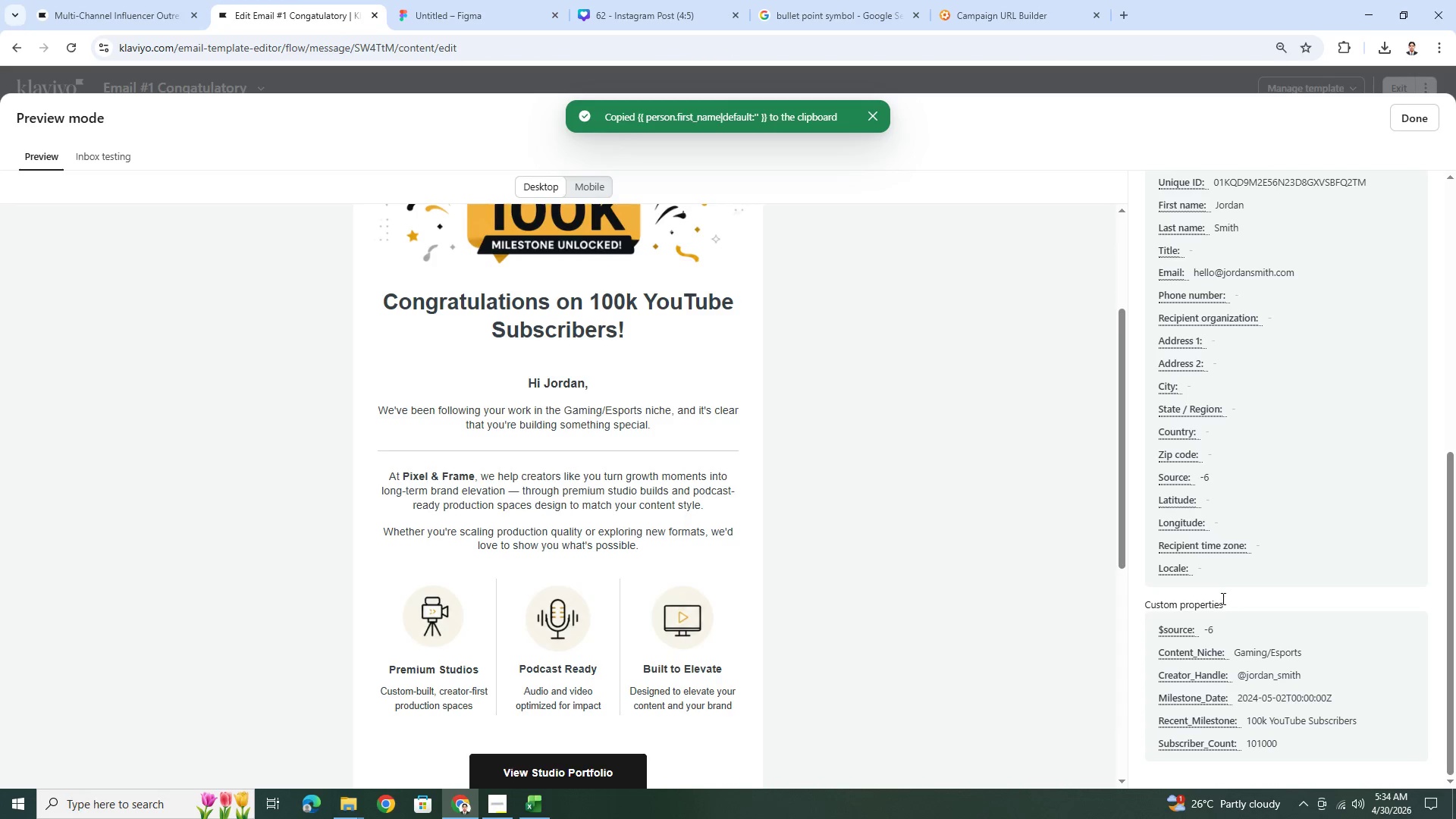 
scroll: coordinate [1221, 604], scroll_direction: down, amount: 4.0
 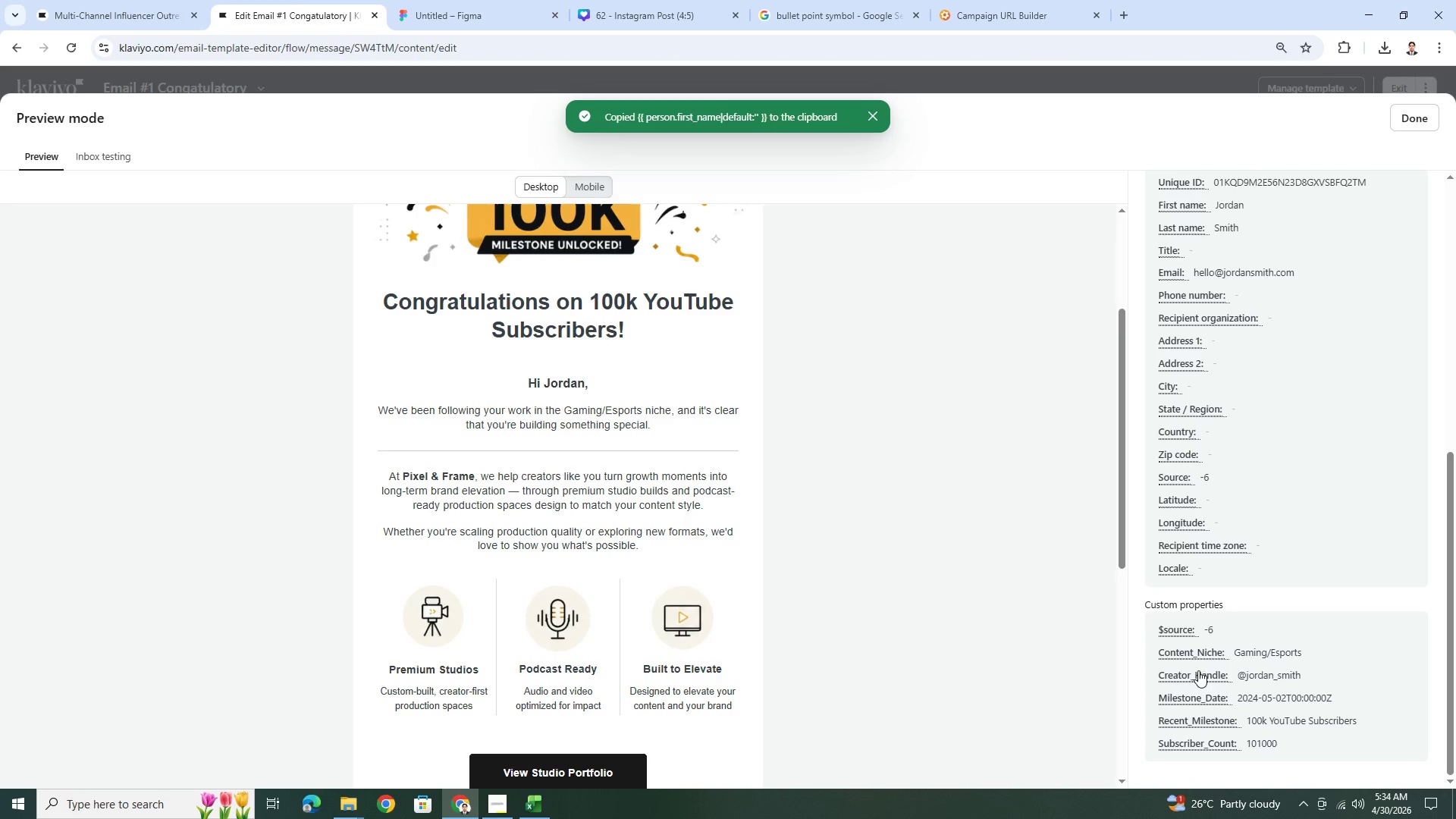 
left_click([1196, 662])
 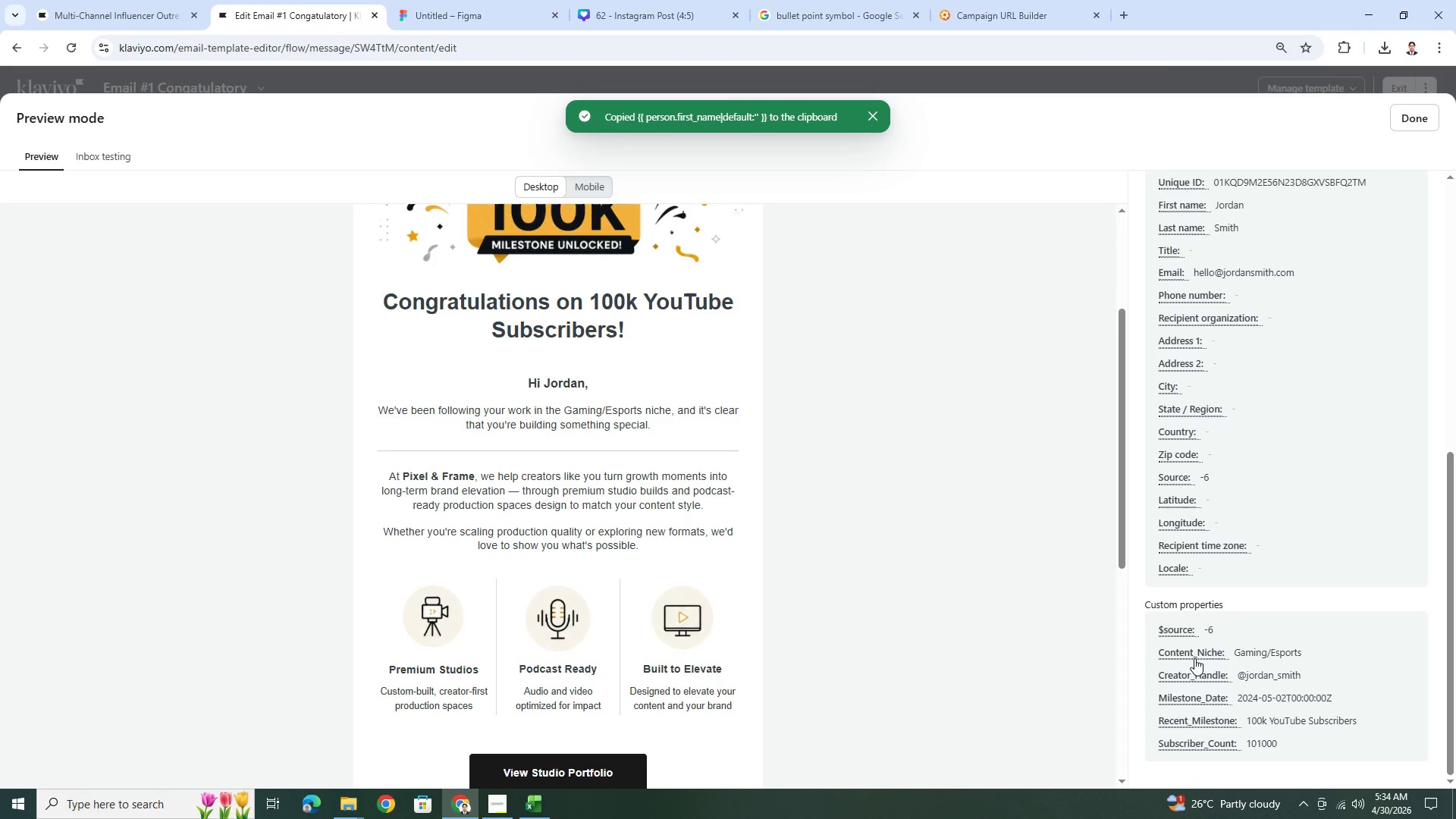 
left_click([1194, 657])
 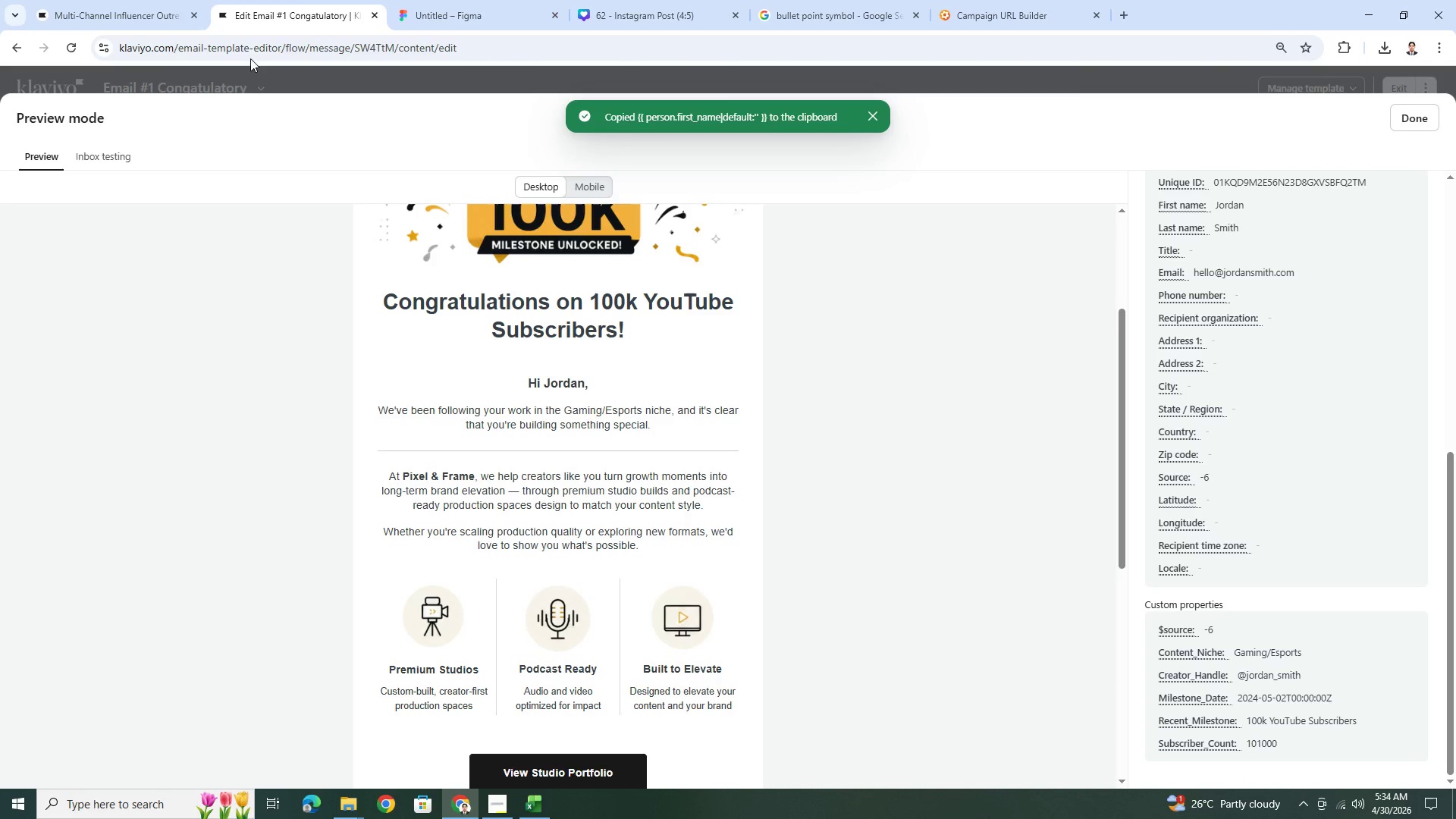 
left_click([108, 6])
 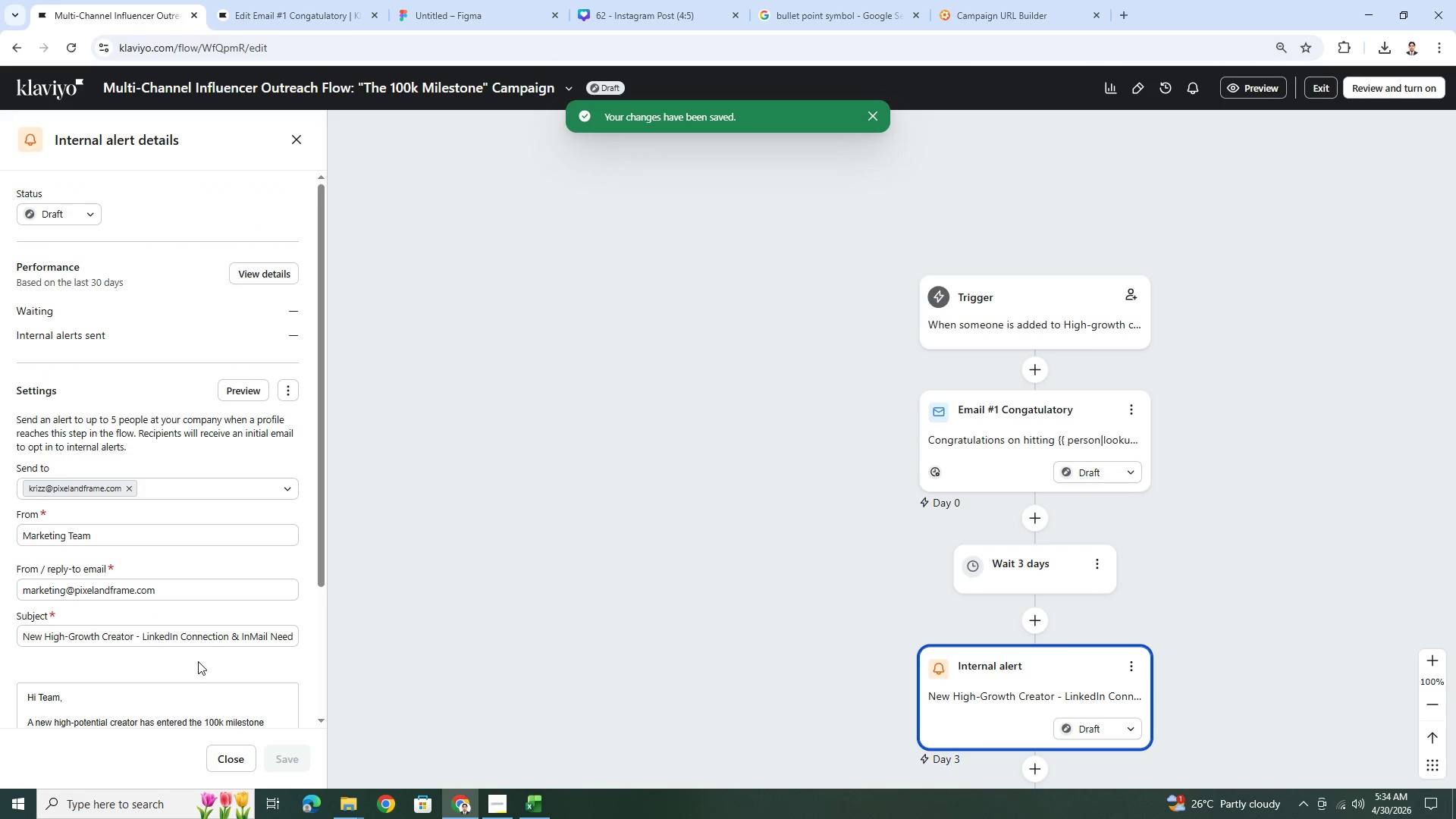 
scroll: coordinate [198, 661], scroll_direction: down, amount: 4.0
 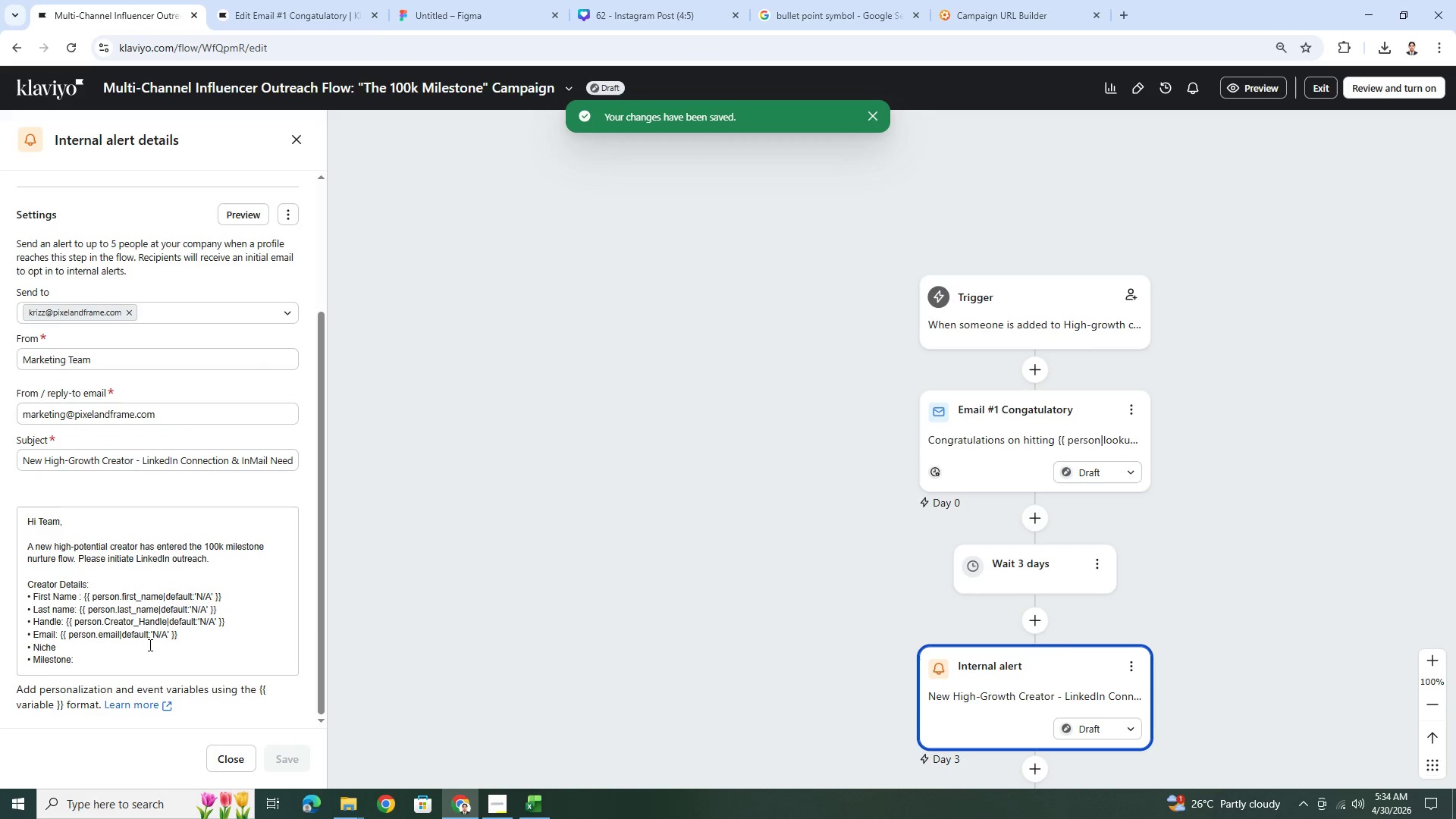 
left_click([139, 648])
 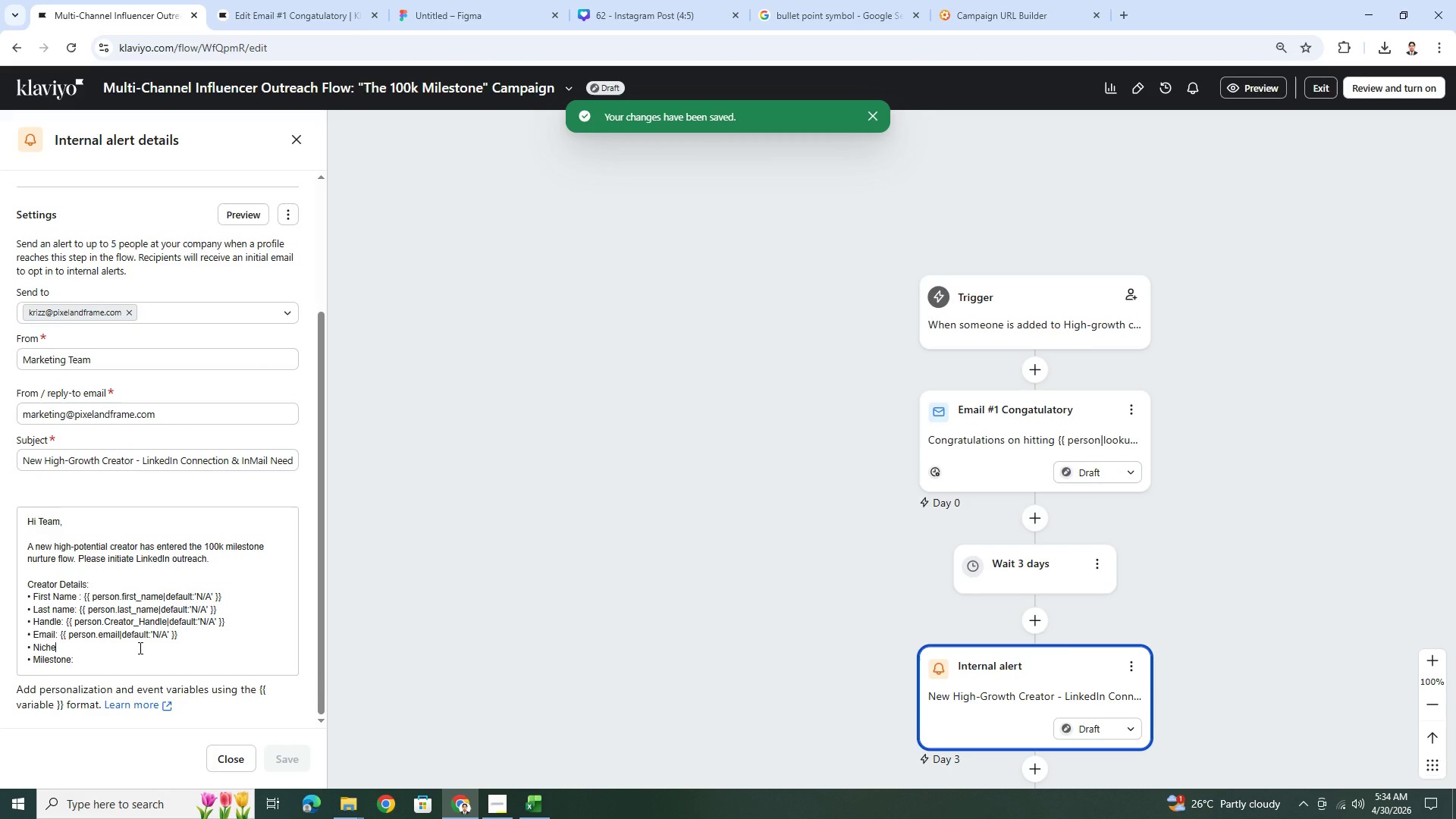 
key(Shift+ShiftRight)
 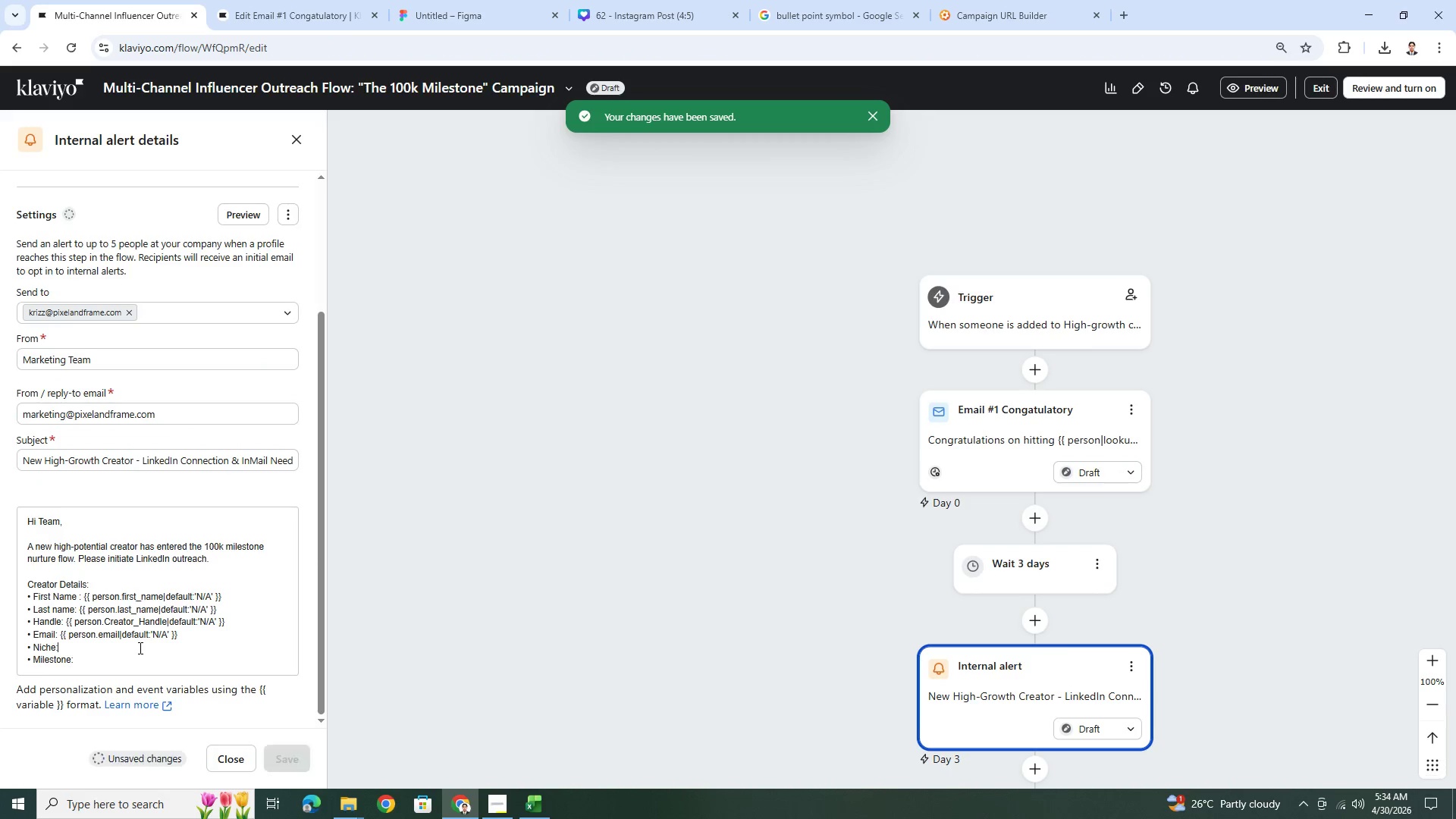 
key(Shift+Semicolon)
 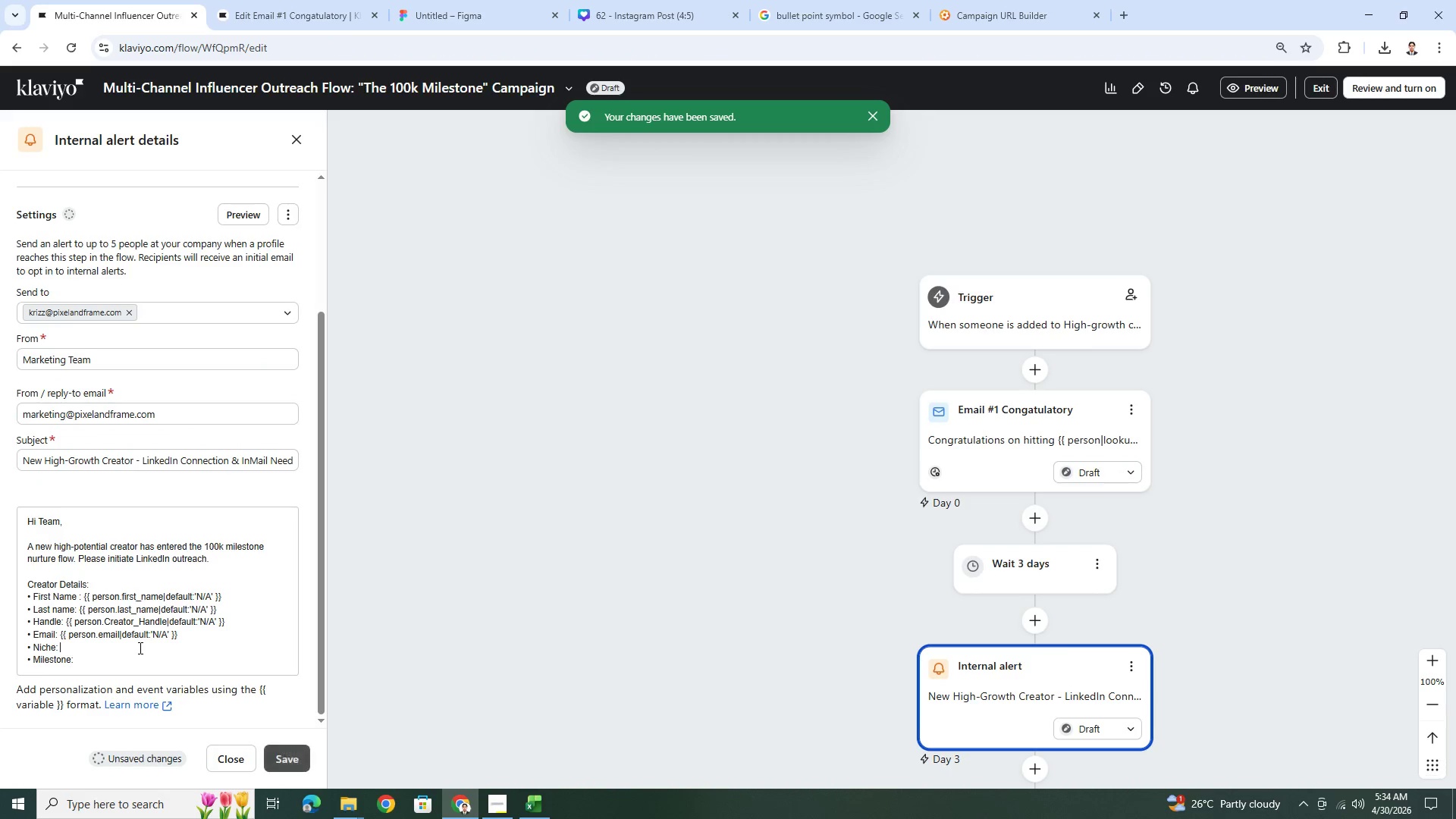 
key(Space)
 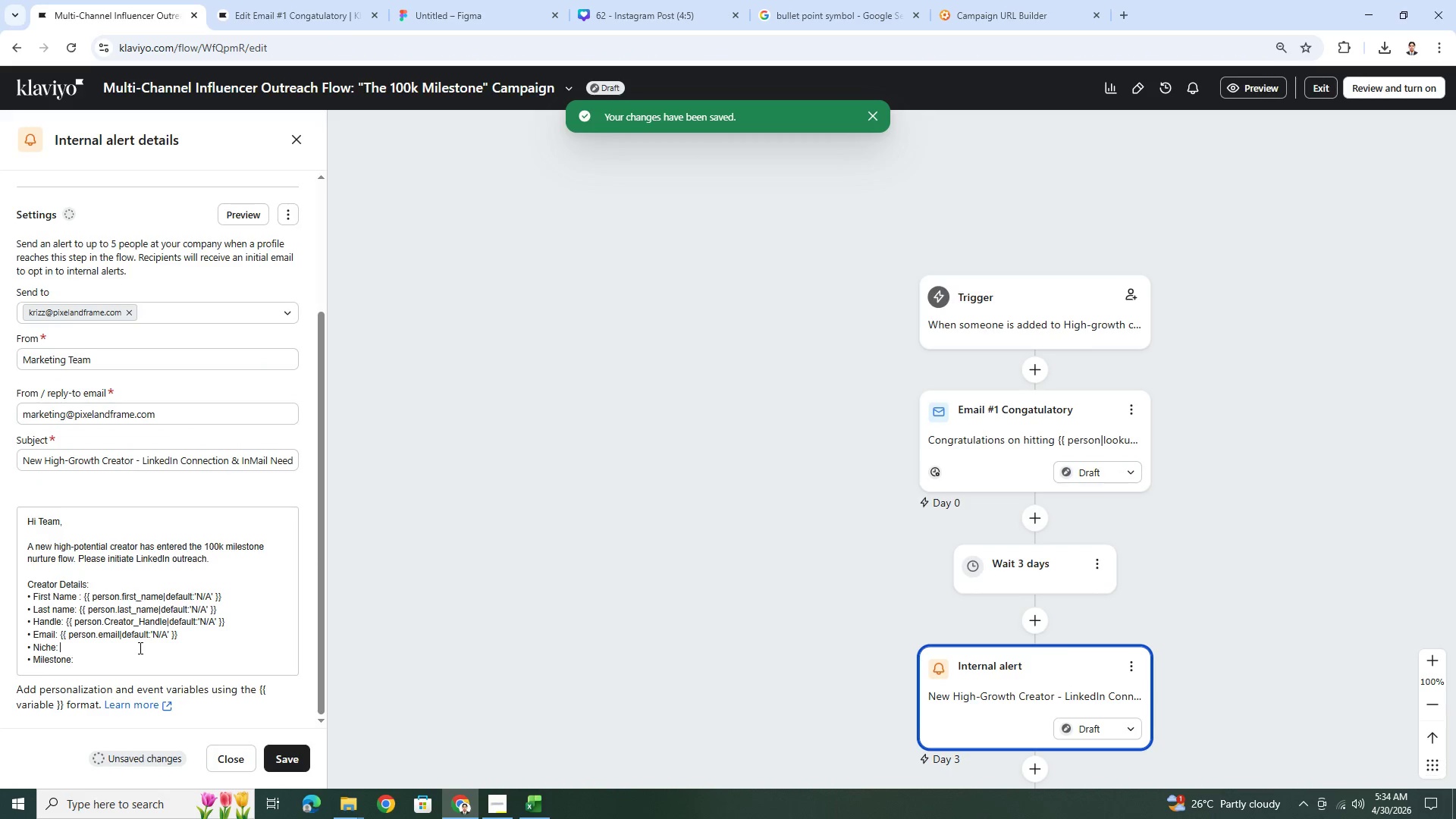 
key(Control+ControlLeft)
 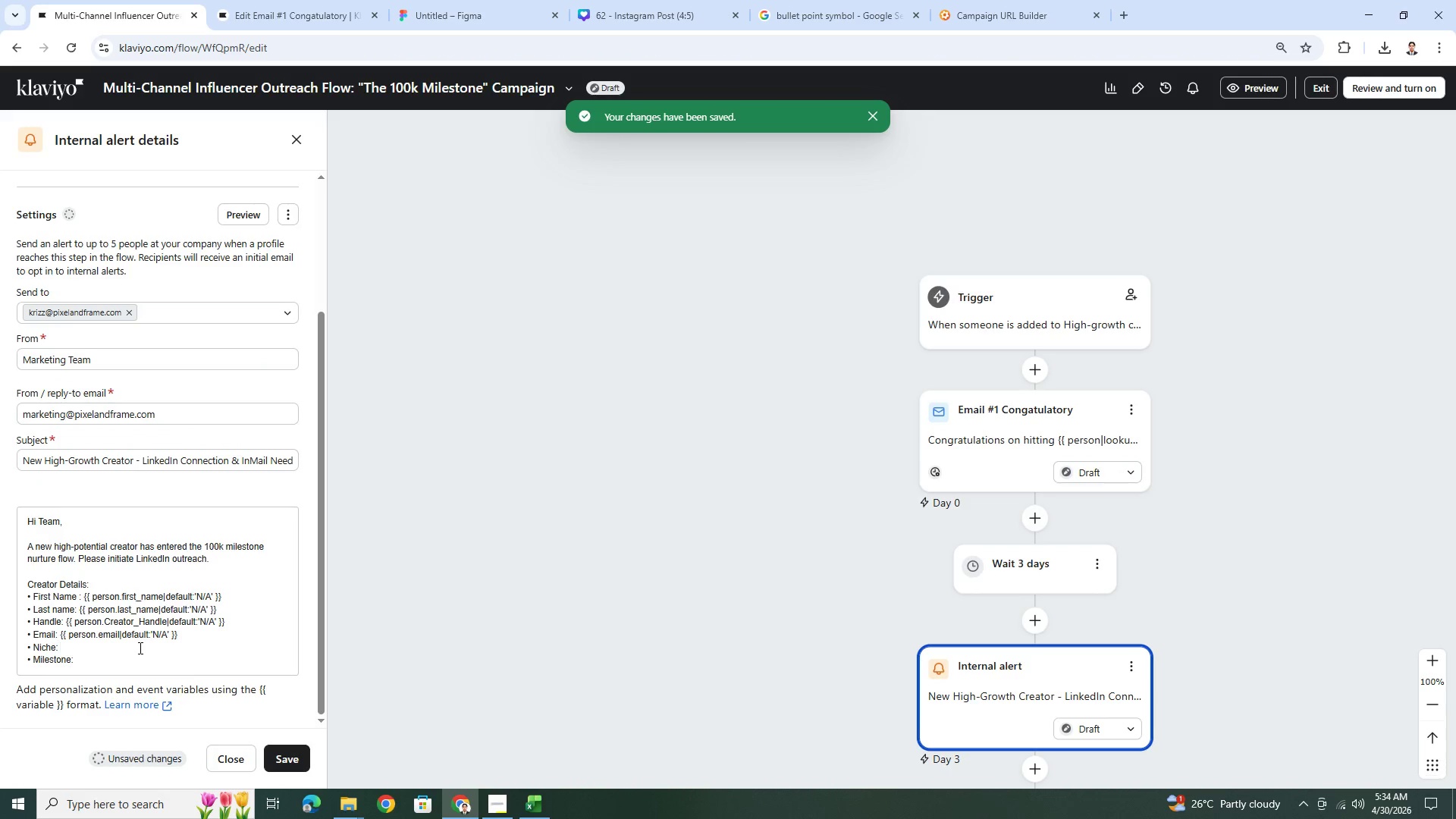 
key(Control+V)
 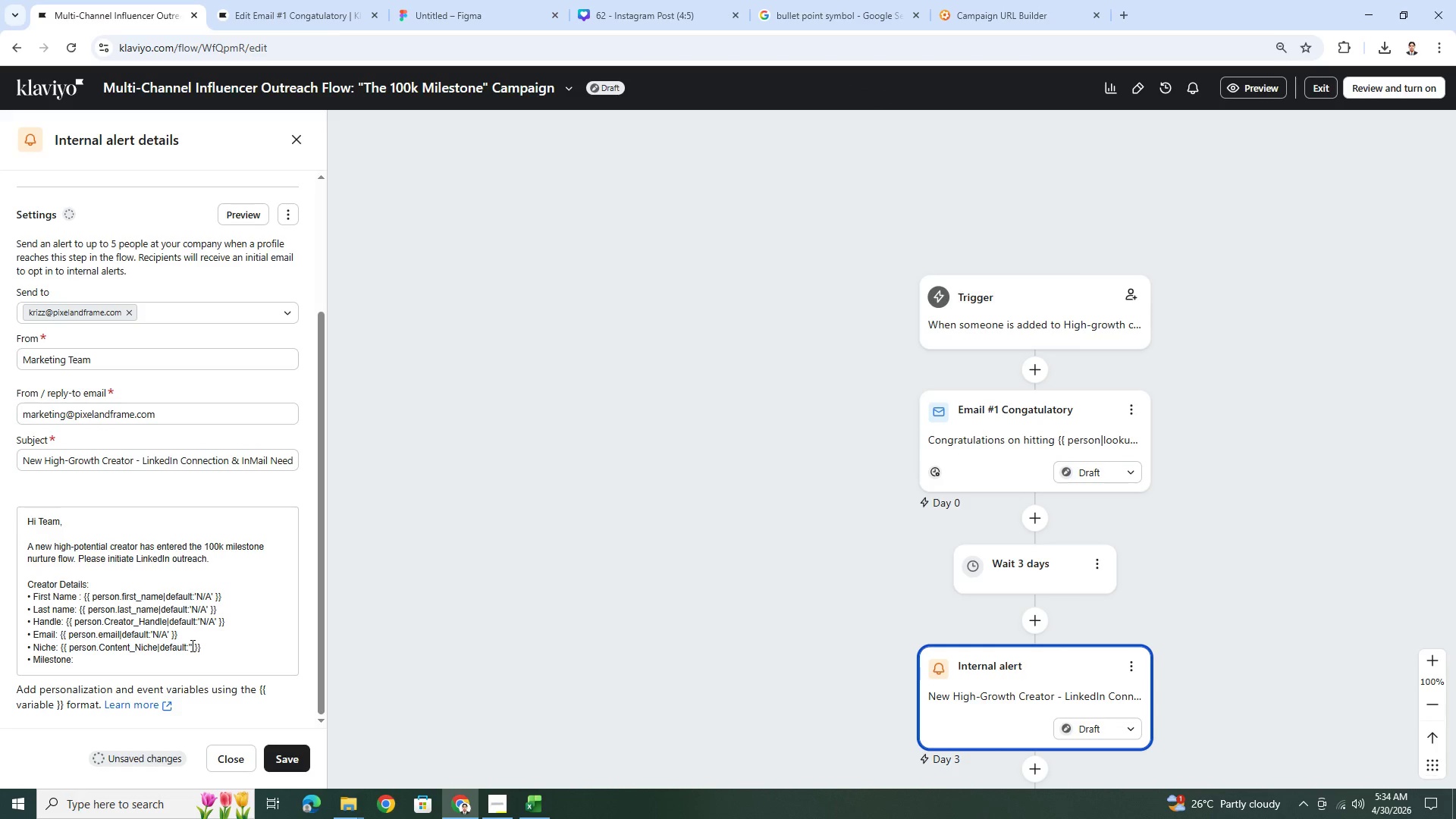 
wait(5.41)
 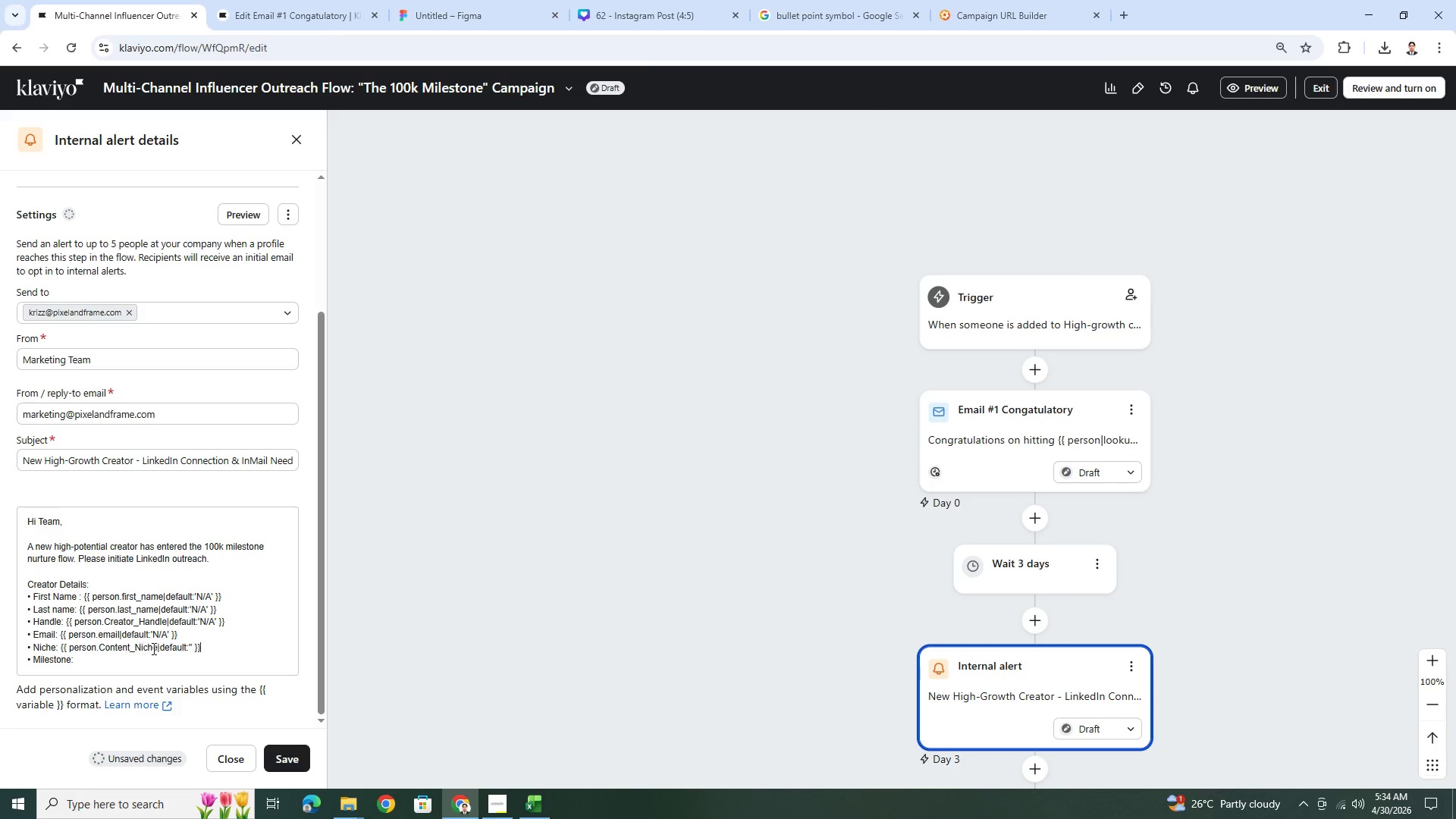 
left_click([189, 648])
 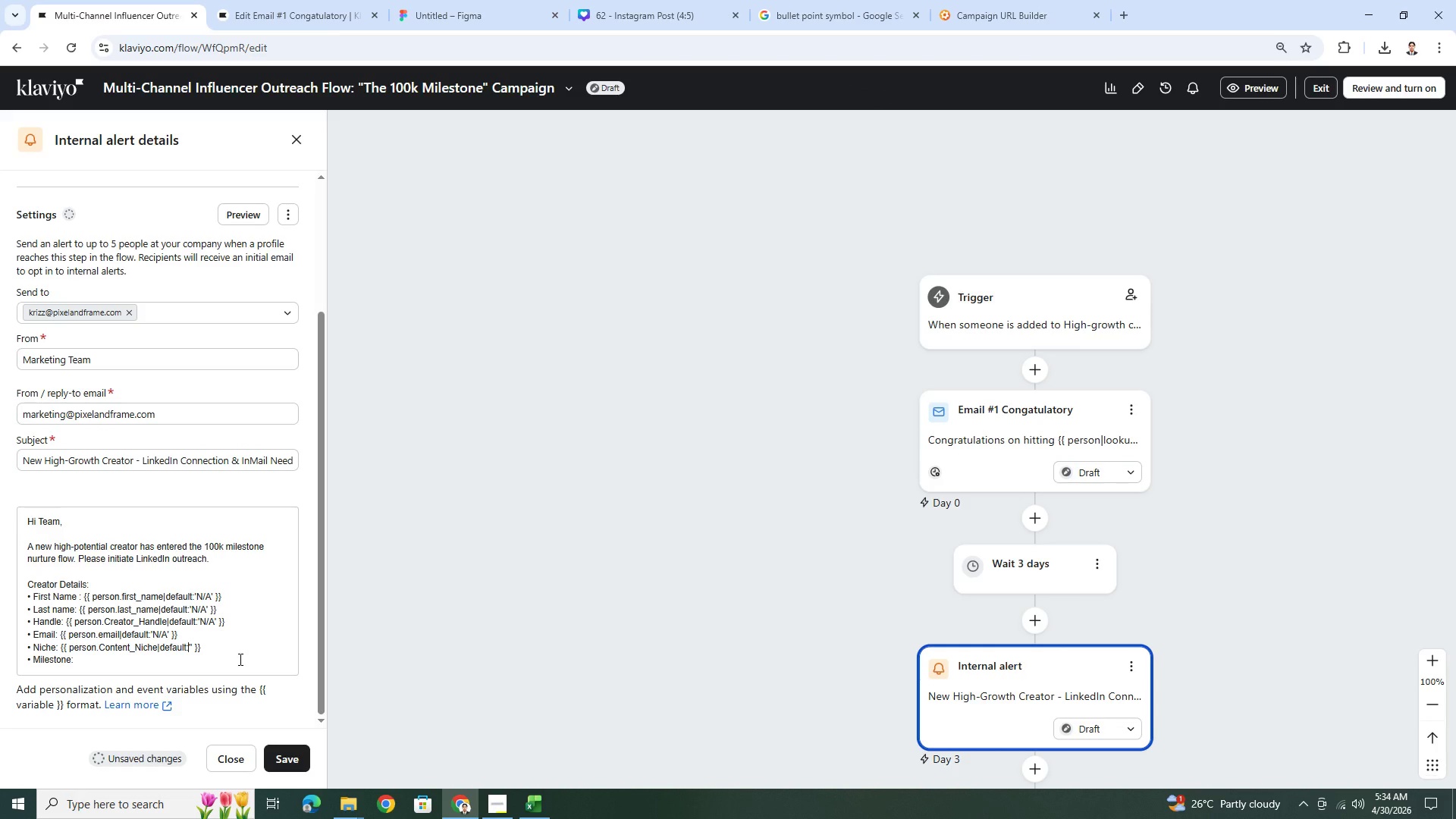 
key(ArrowRight)
 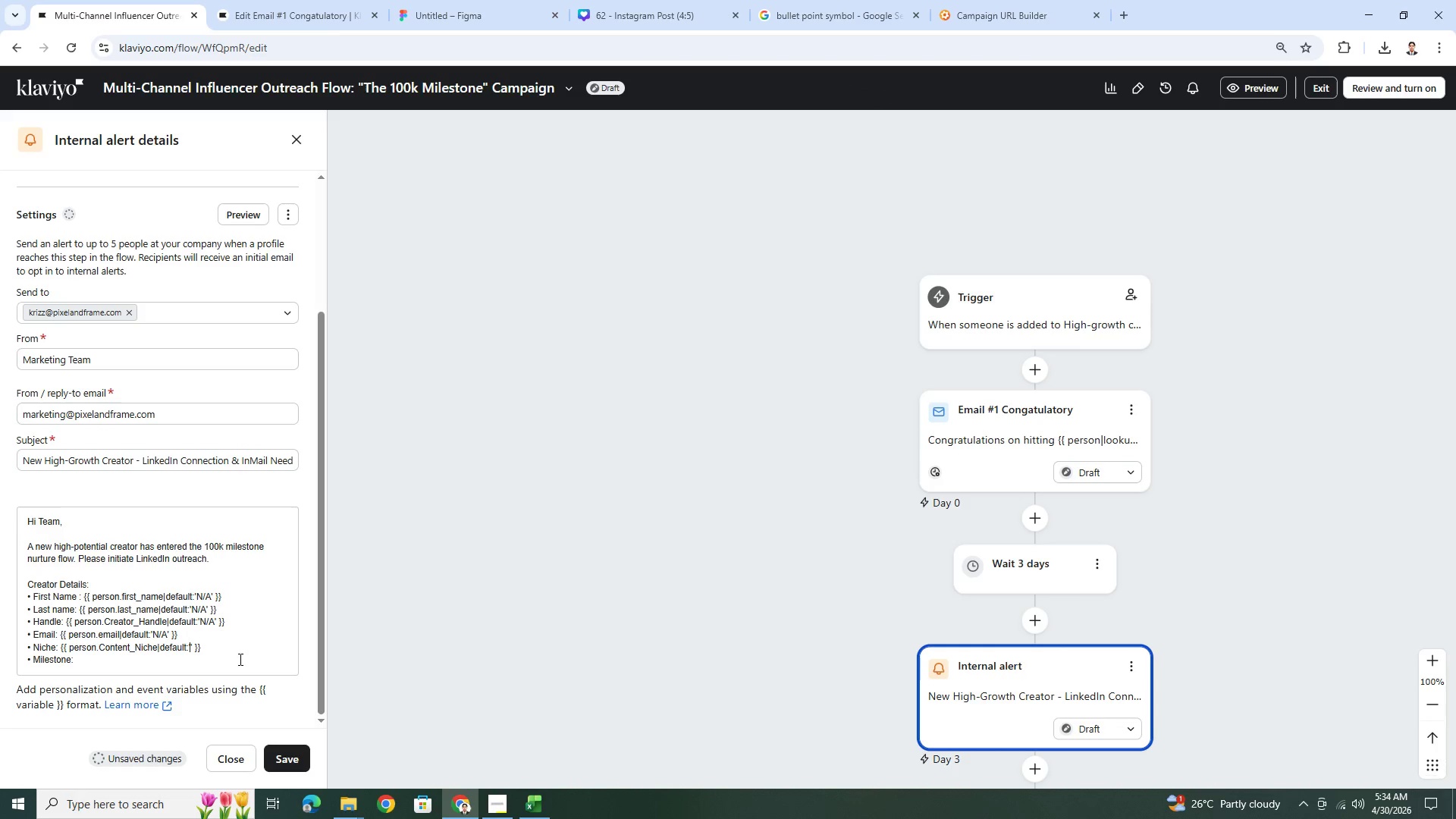 
type(Content Creation)
 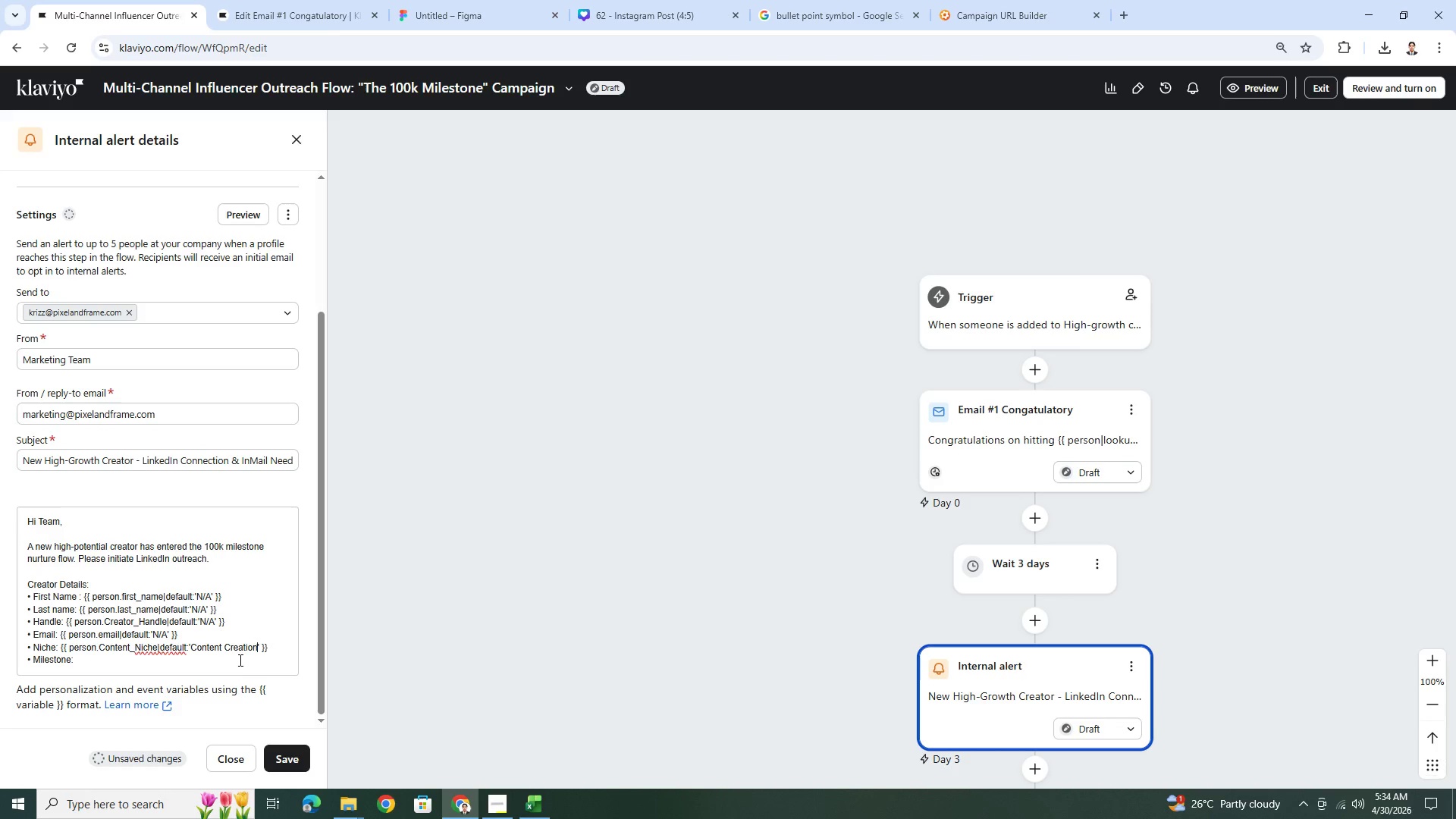 
left_click([239, 663])
 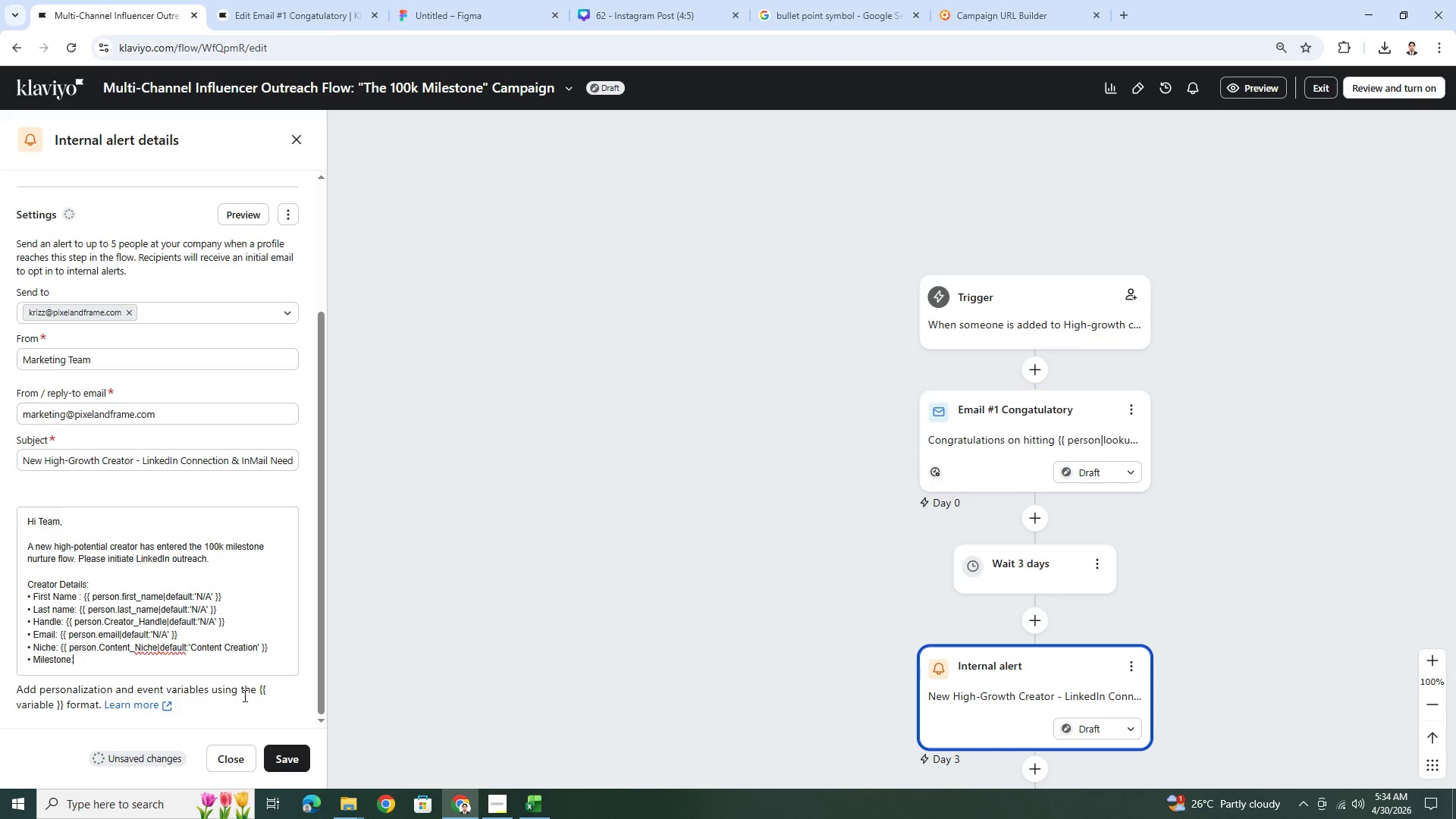 
left_click([284, 753])
 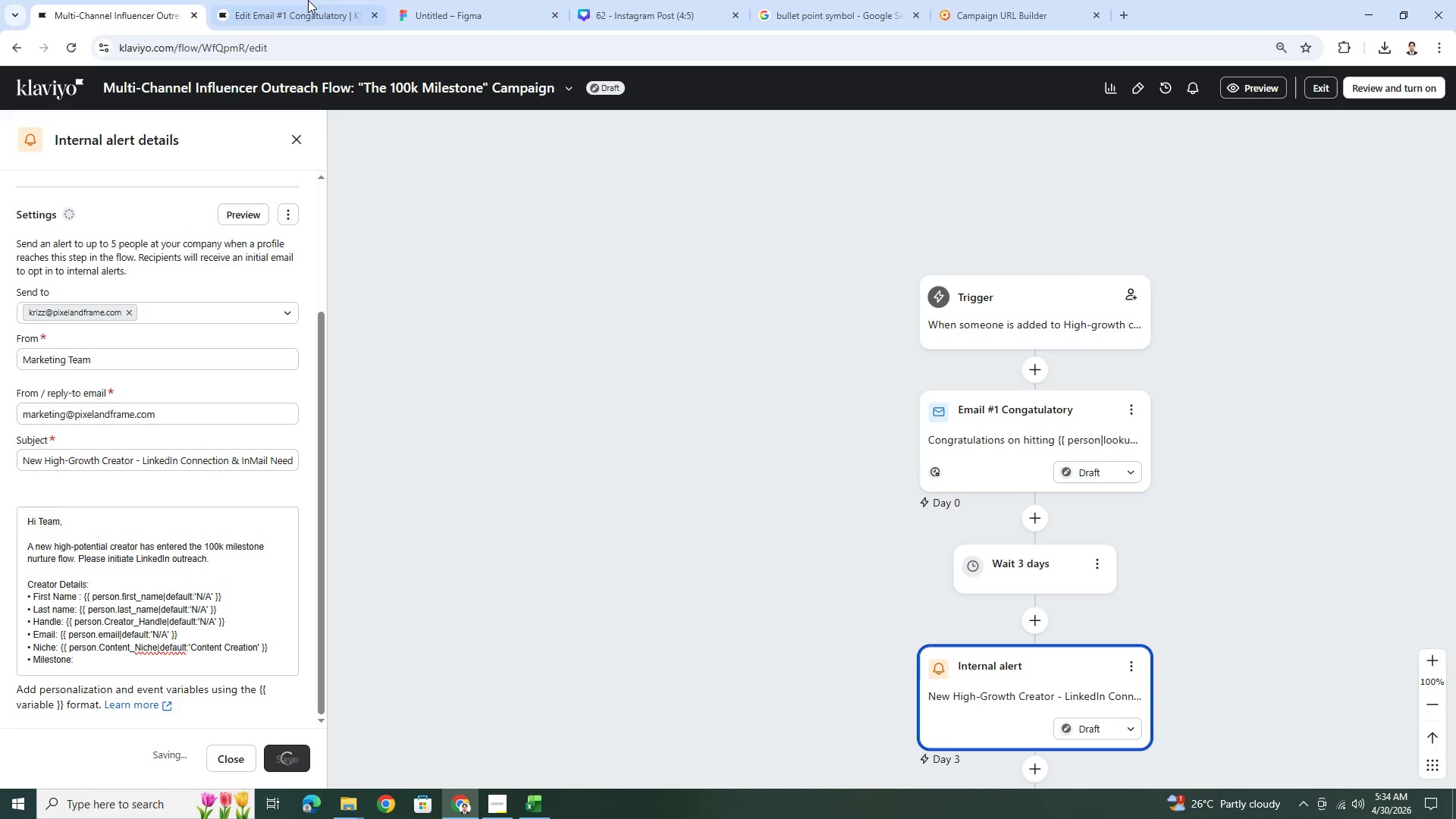 
left_click([305, 0])
 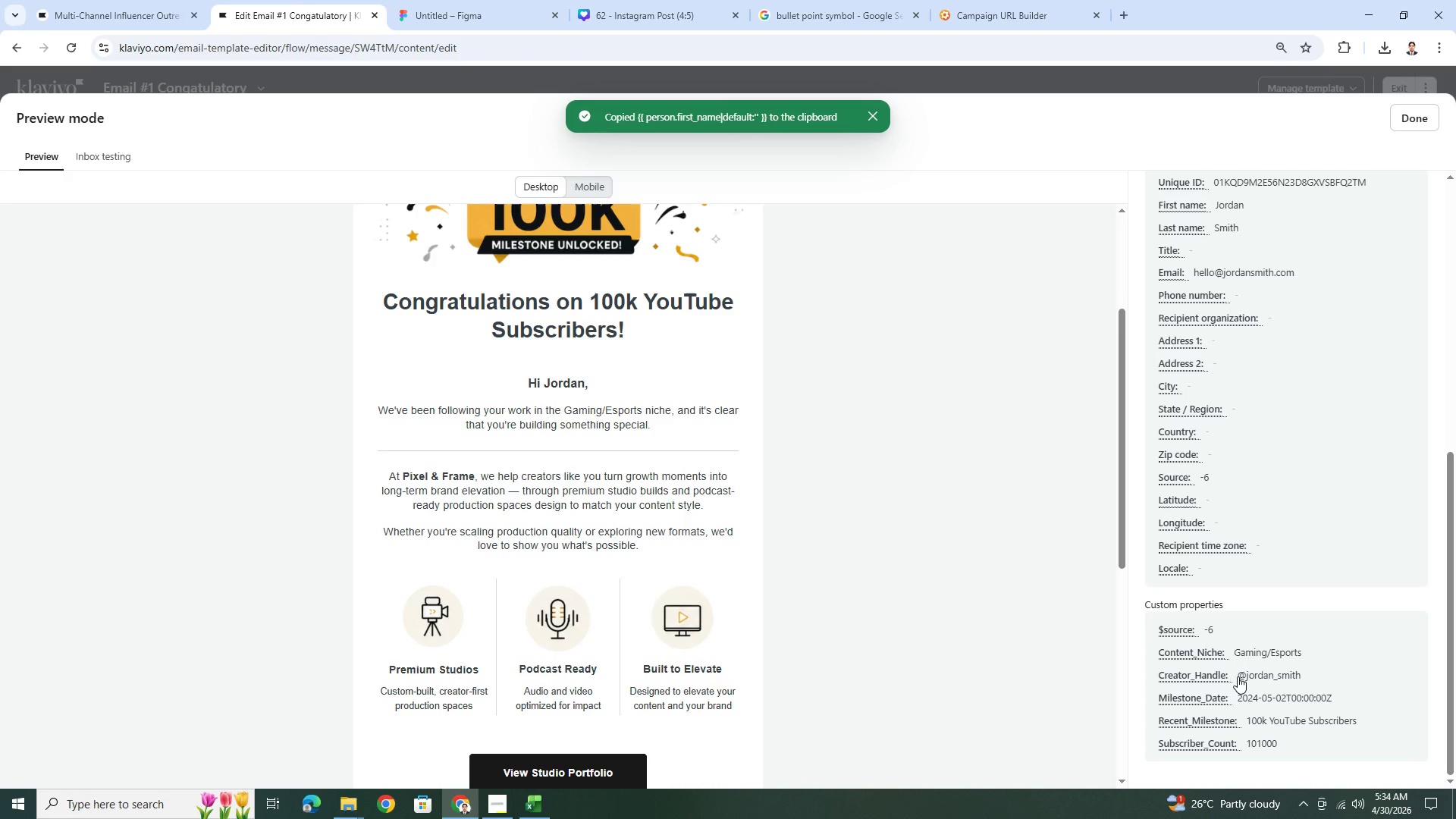 
scroll: coordinate [1238, 676], scroll_direction: down, amount: 2.0
 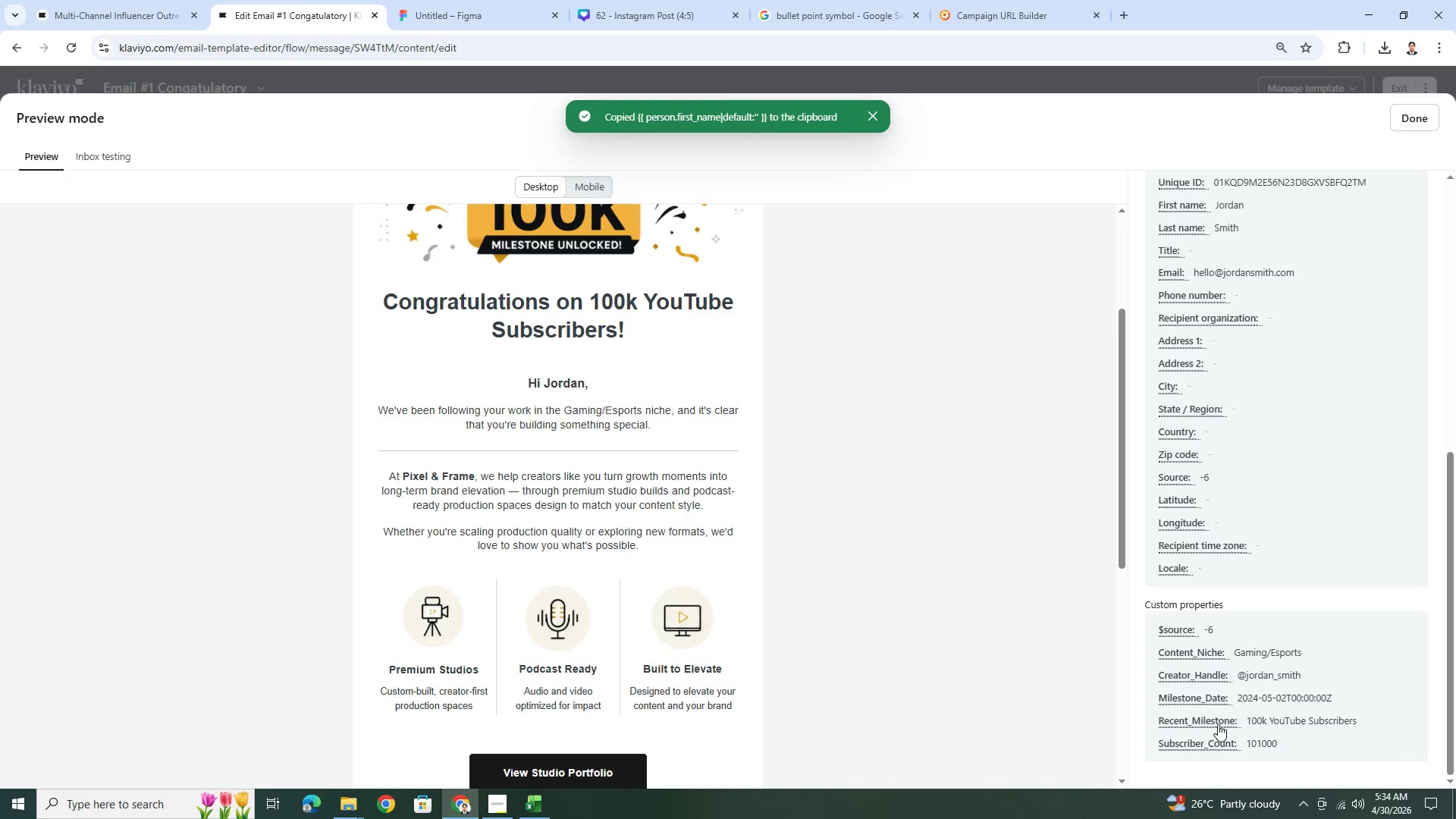 
left_click([1217, 722])
 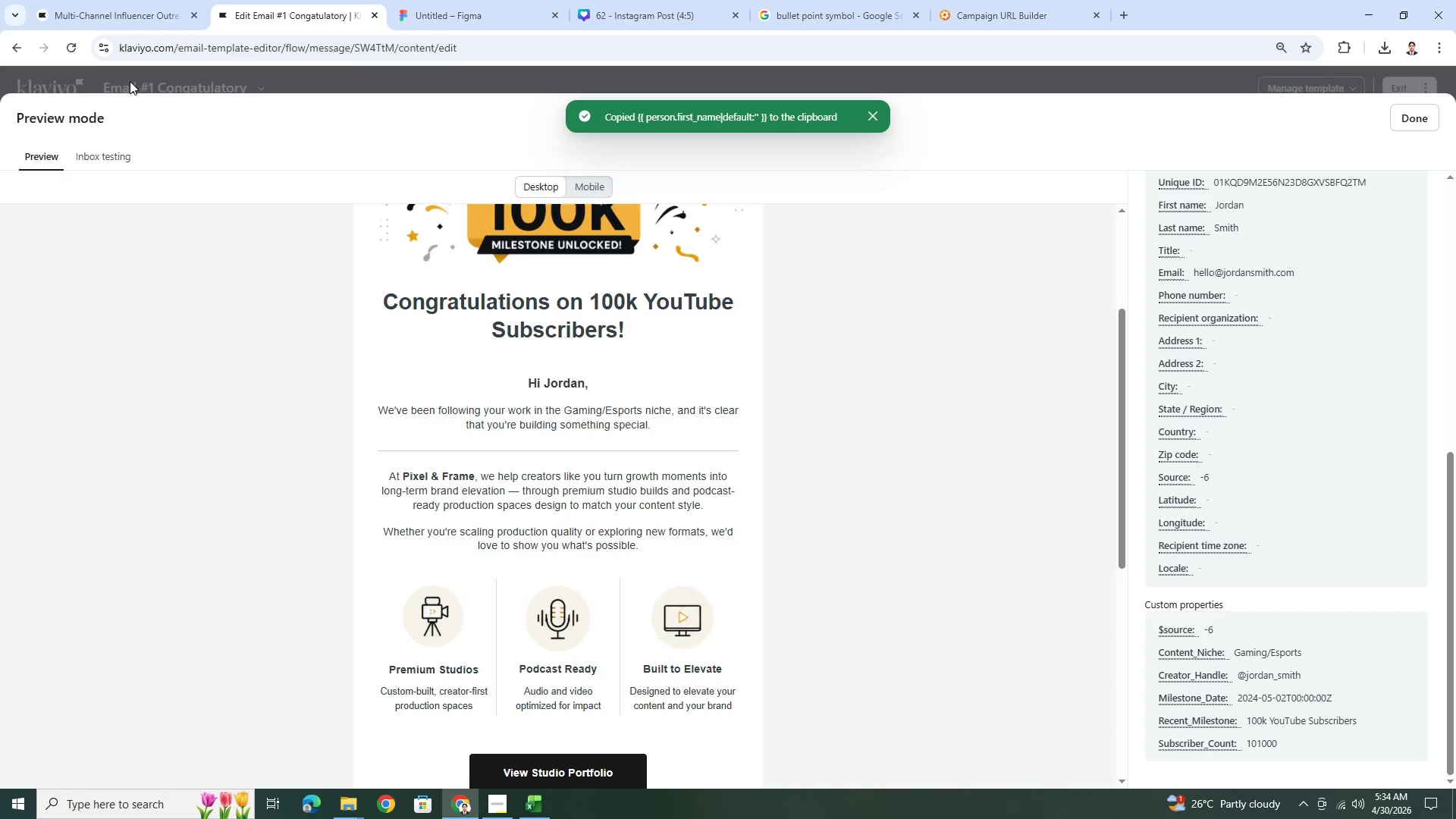 
left_click([114, 5])
 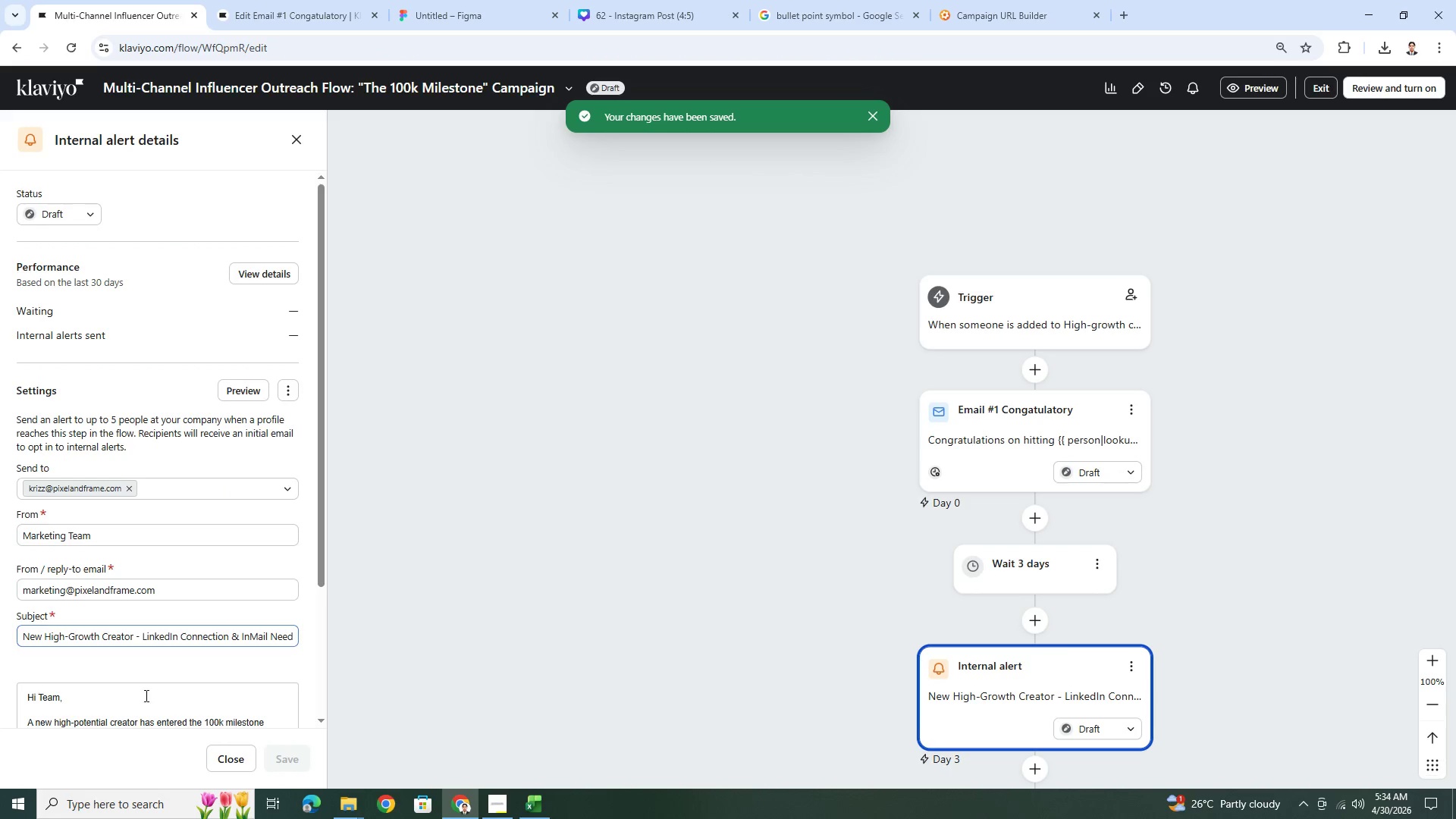 
scroll: coordinate [147, 658], scroll_direction: down, amount: 6.0
 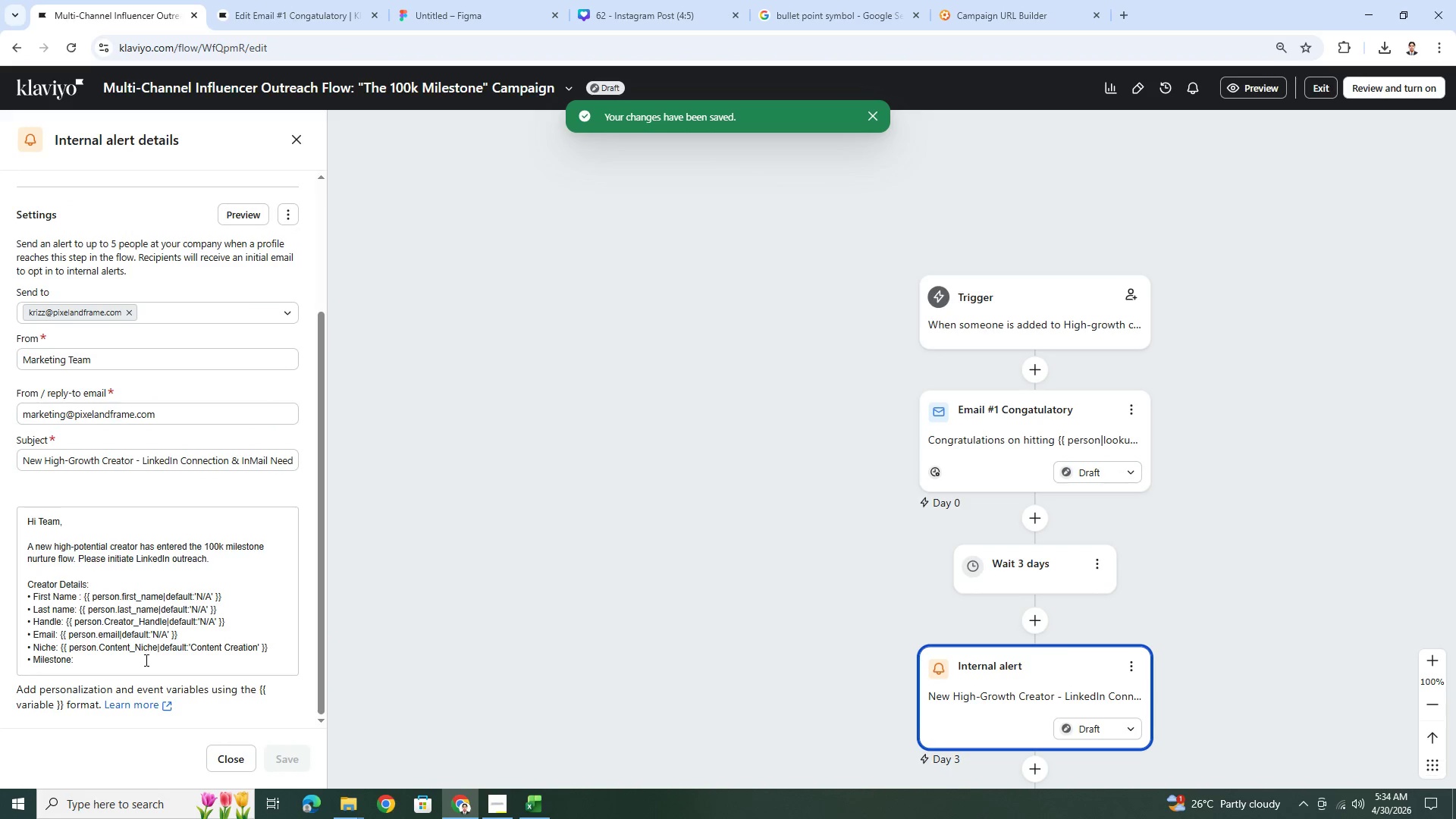 
left_click([143, 661])
 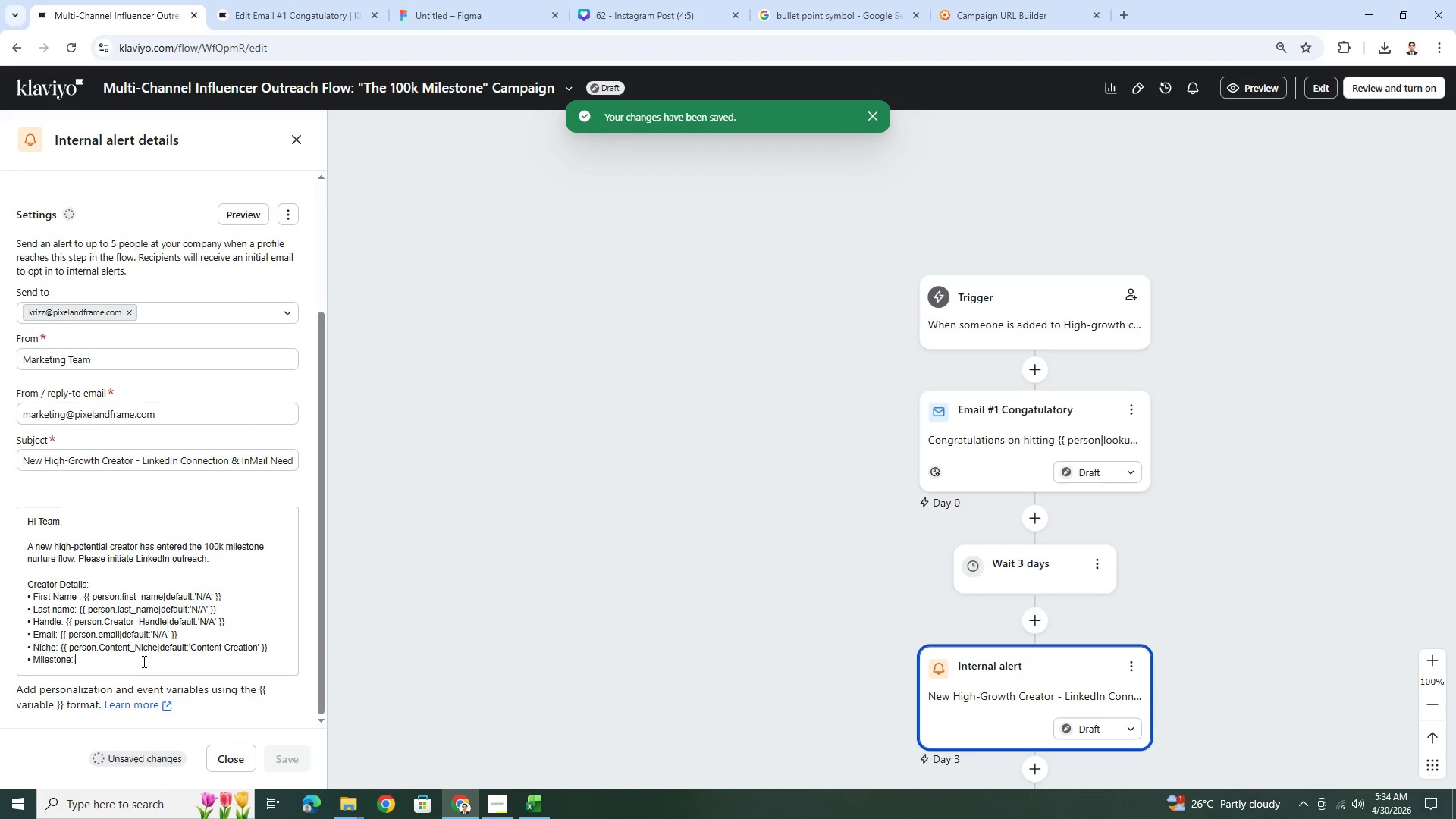 
key(Space)
 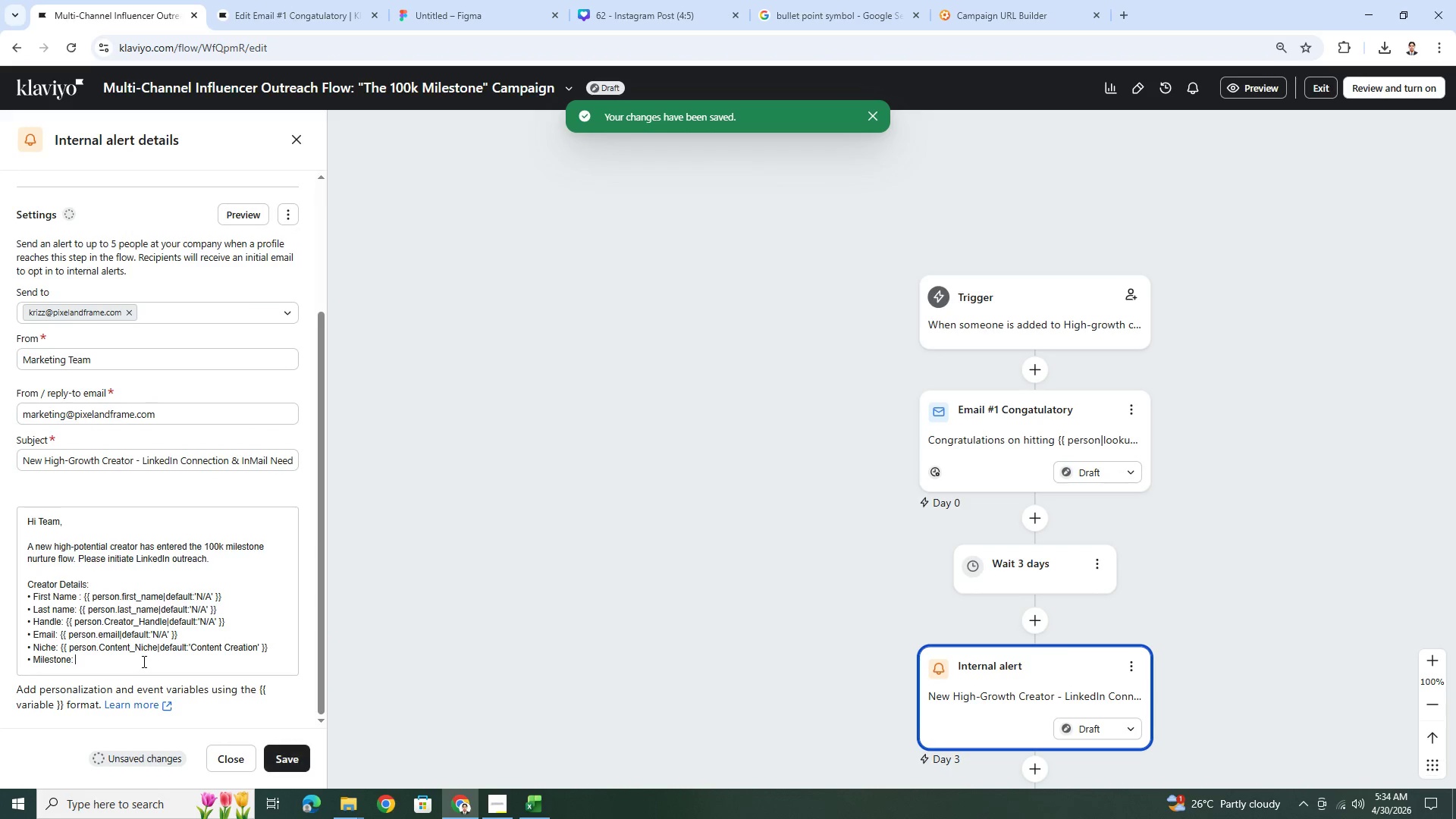 
key(Control+V)
 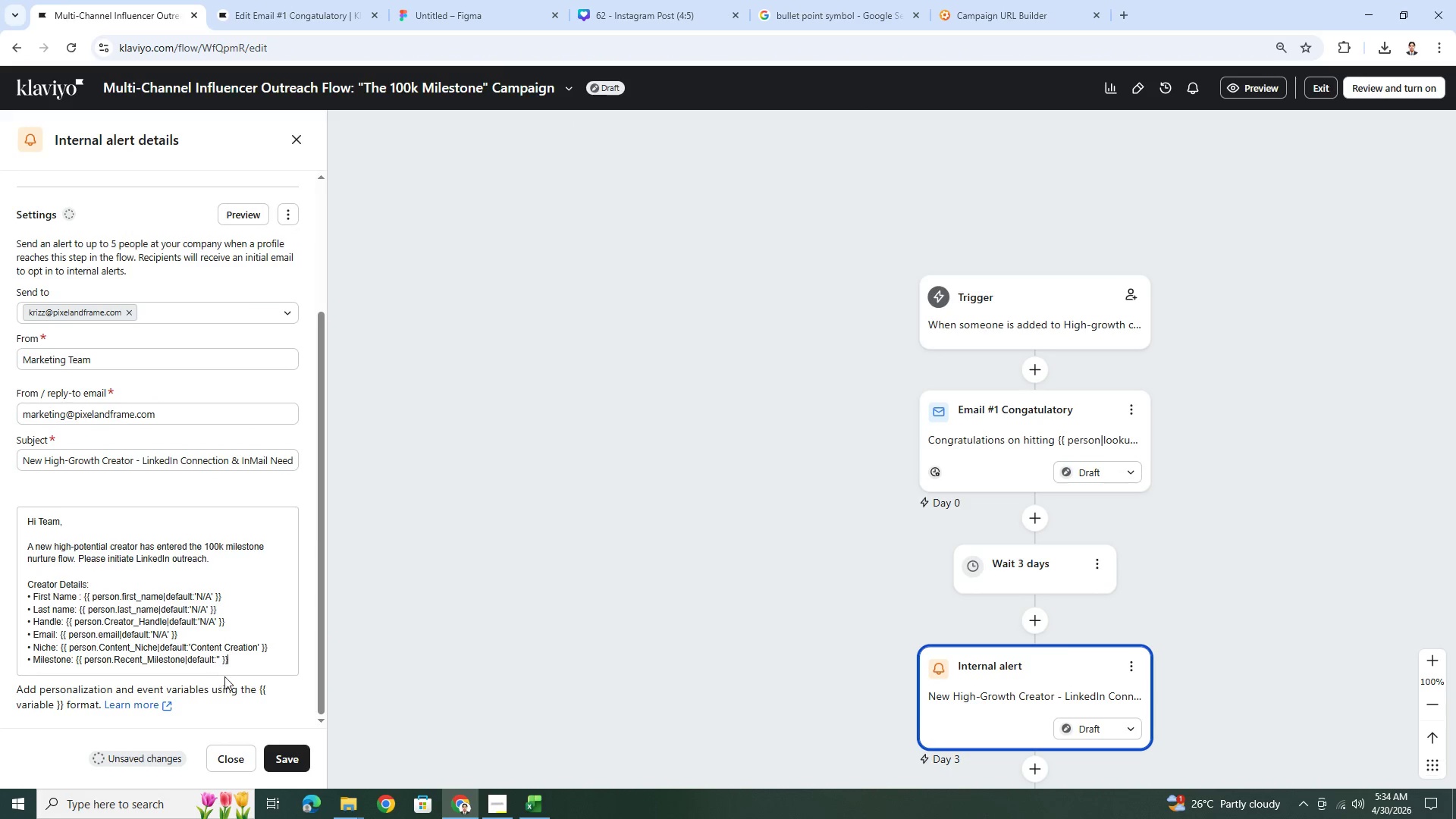 
wait(5.84)
 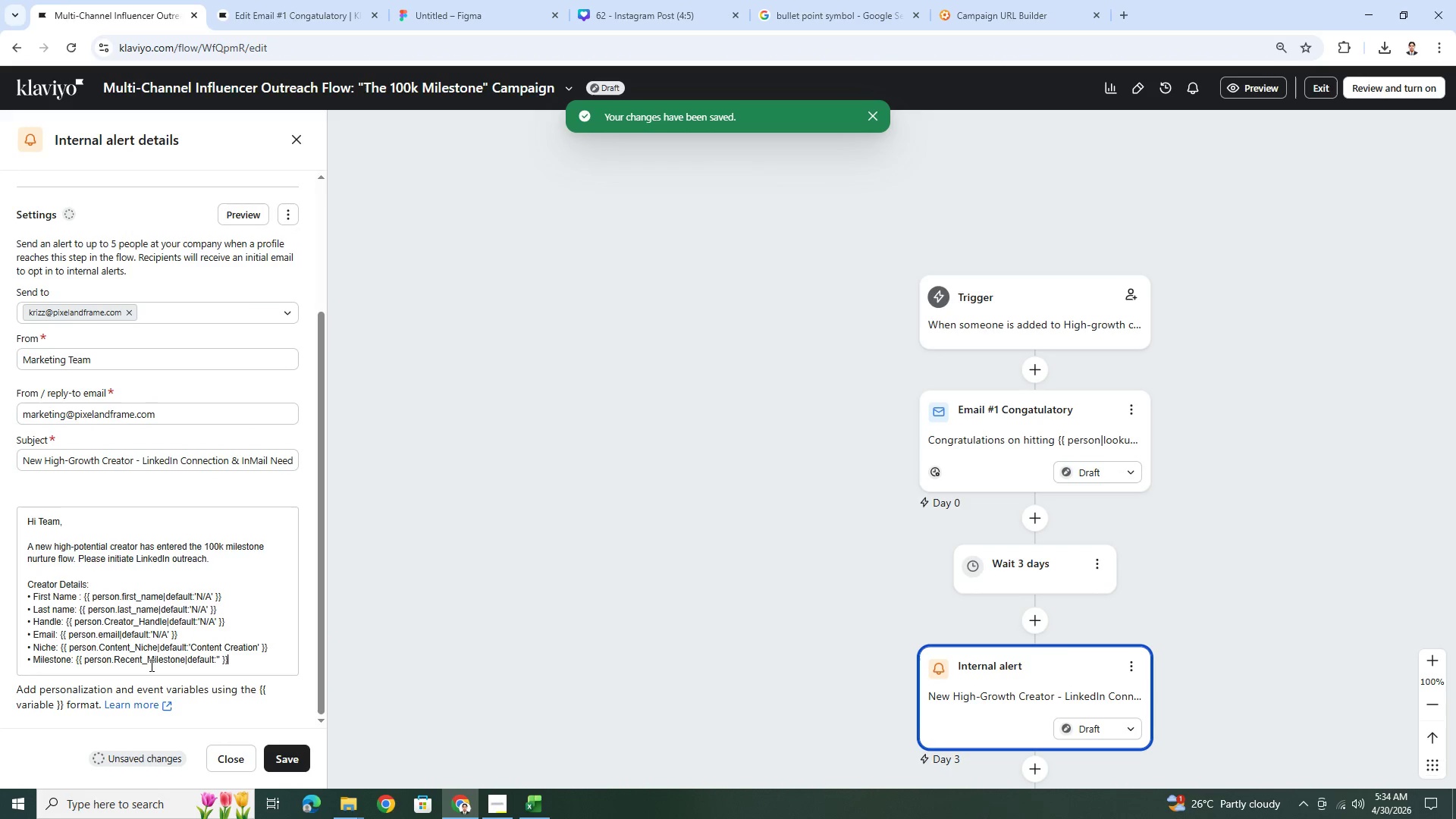 
left_click([218, 660])
 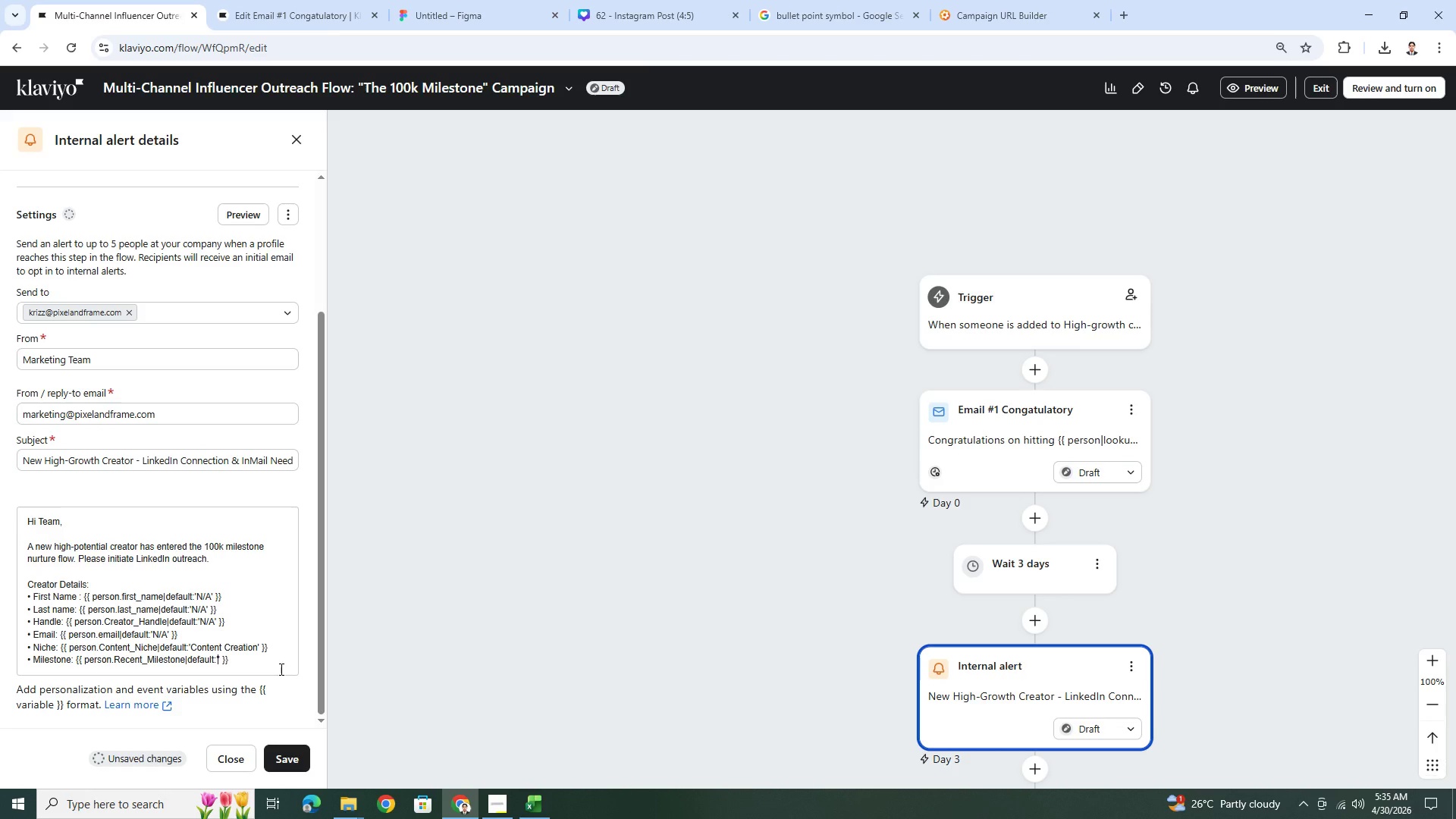 
wait(5.91)
 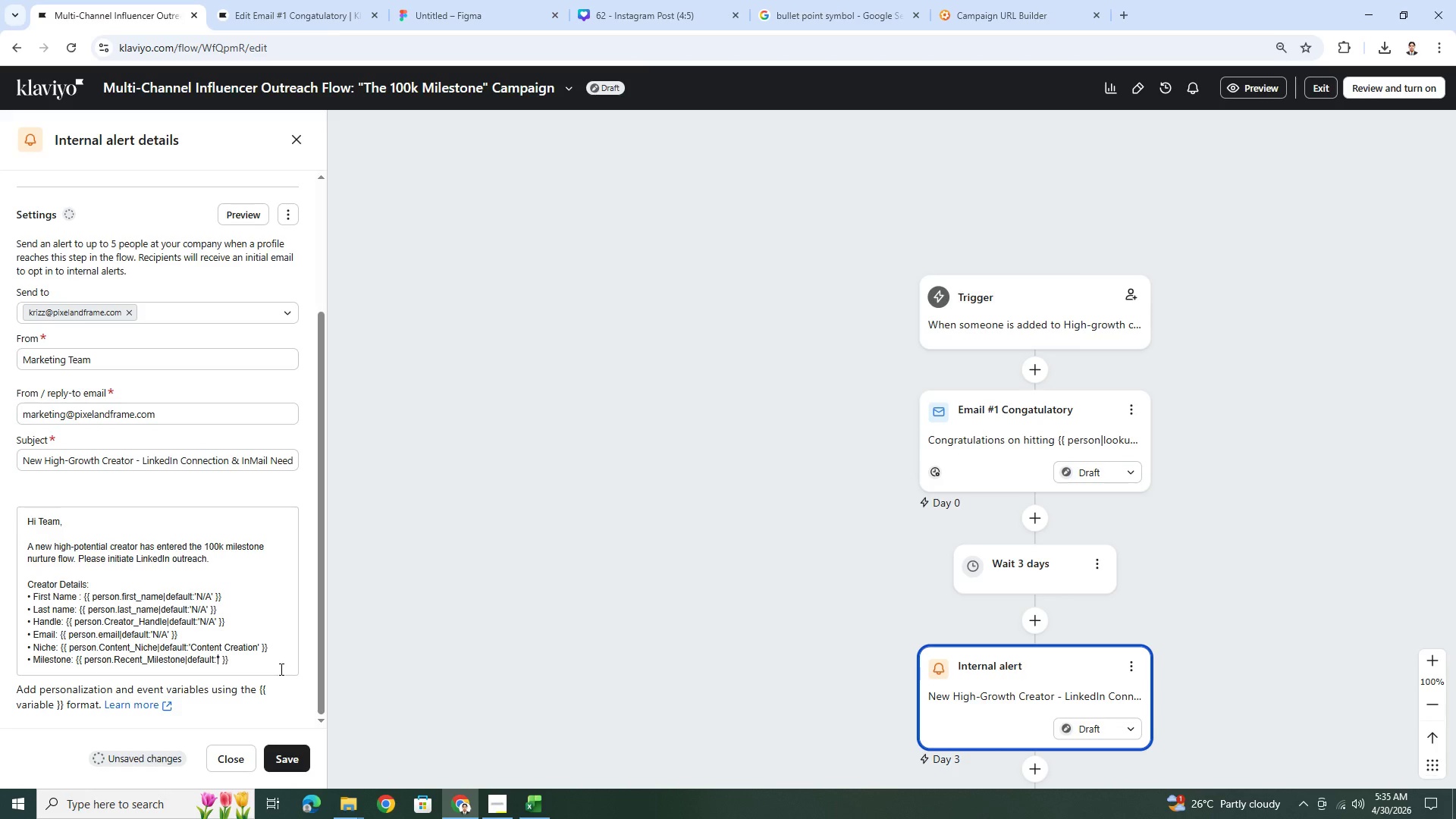 
hold_key(key=ShiftLeft, duration=0.34)
 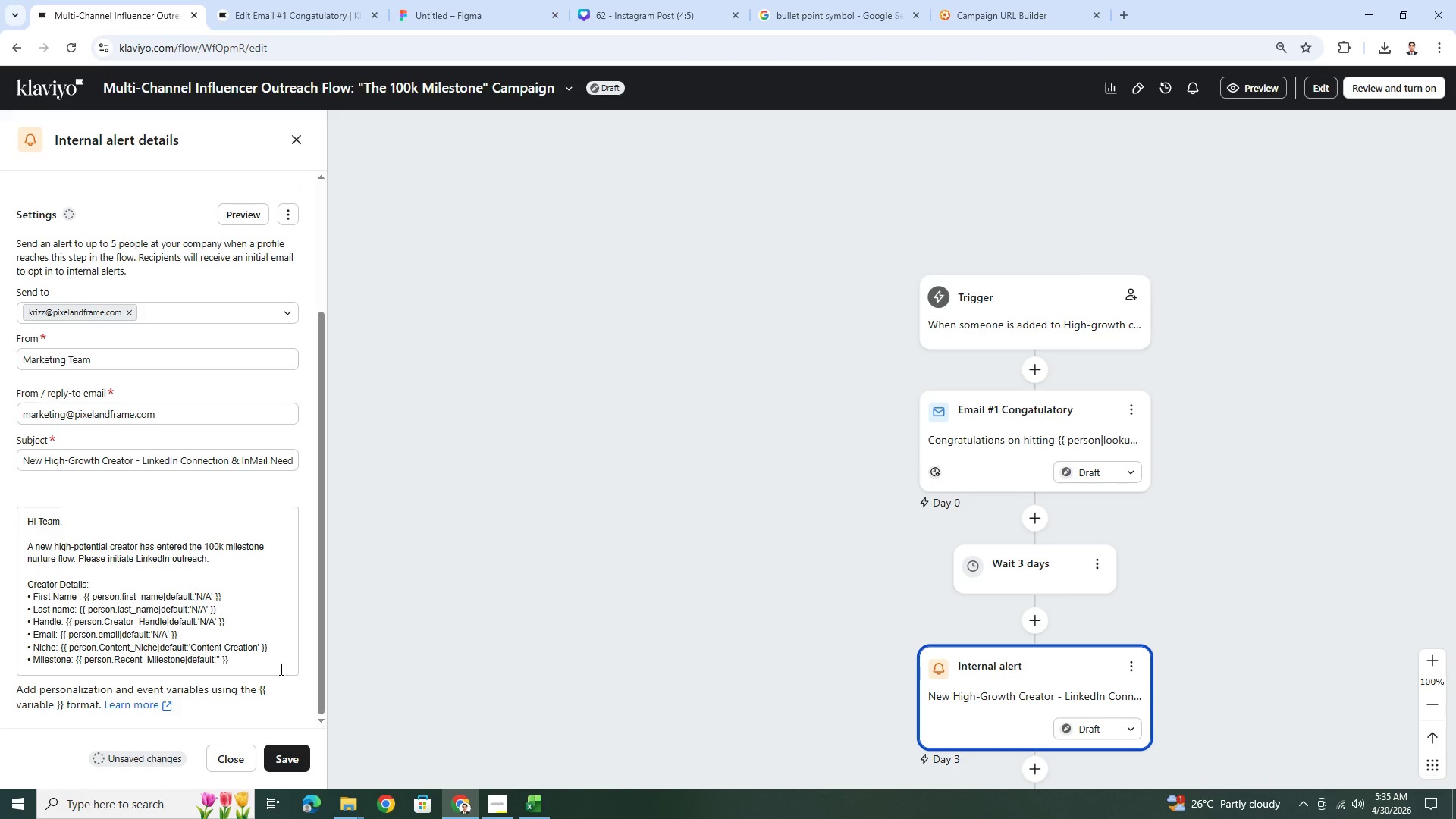 
type(Recent growth milestone)
 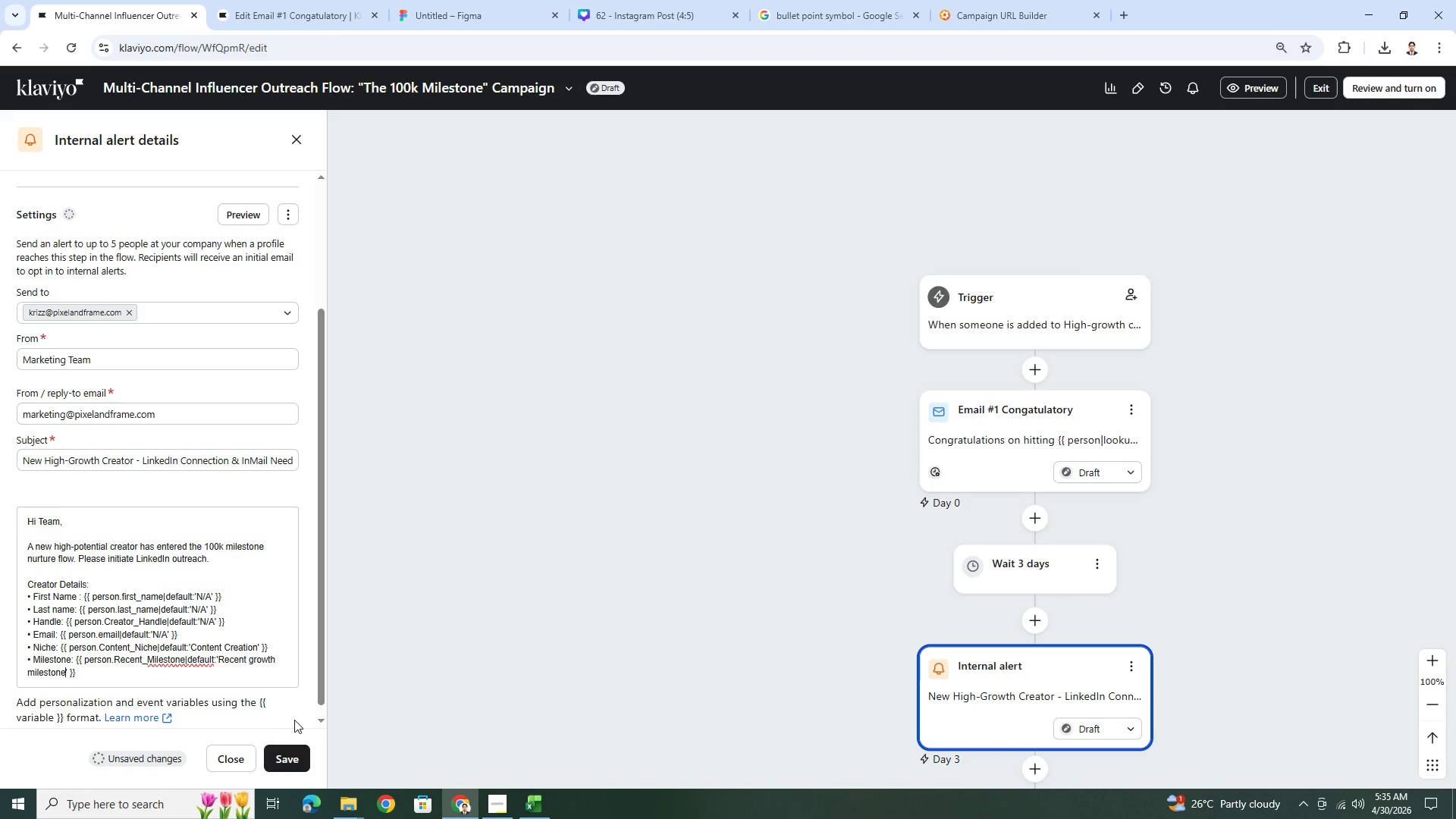 
left_click([298, 756])
 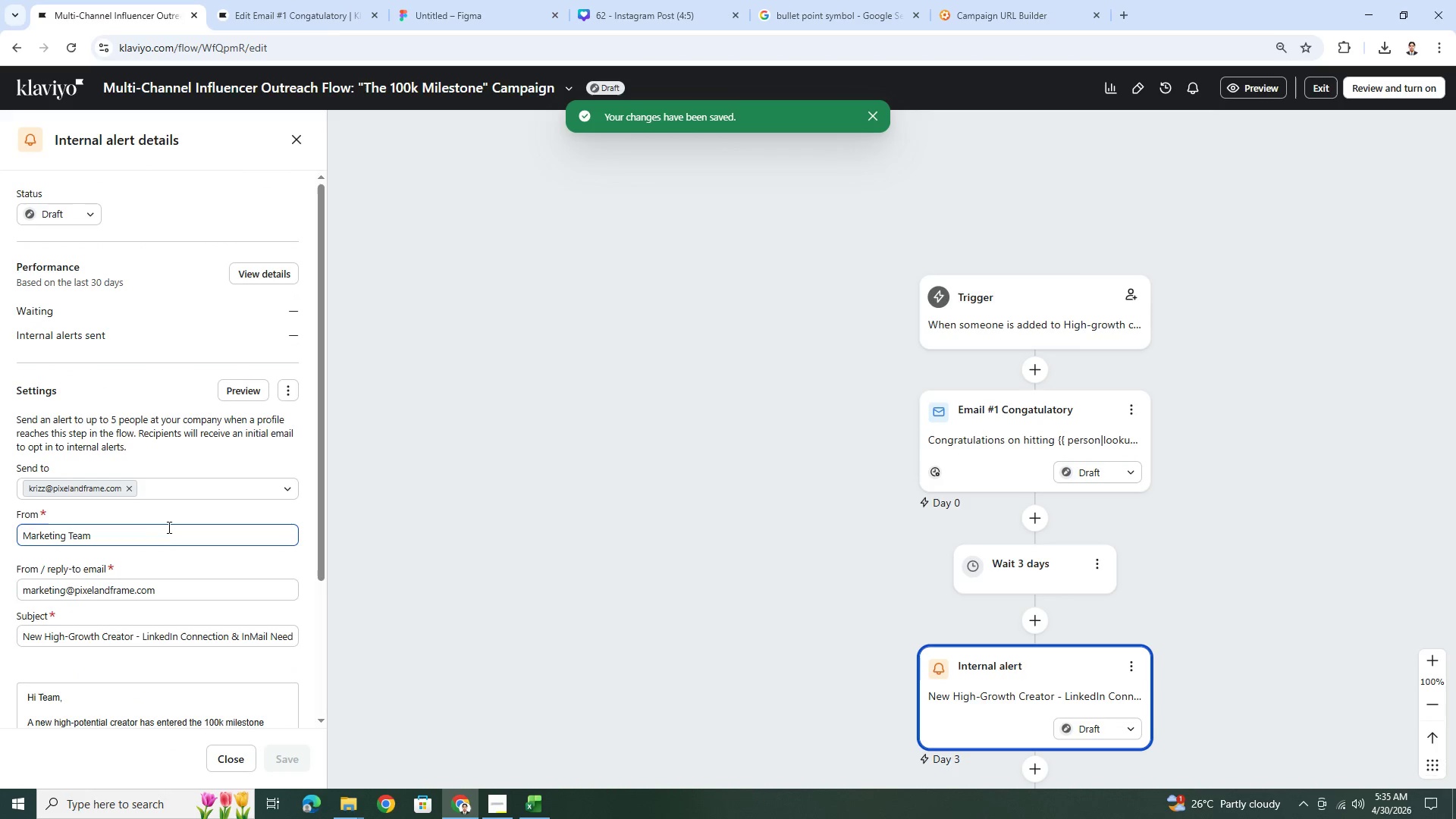 
scroll: coordinate [198, 616], scroll_direction: down, amount: 6.0
 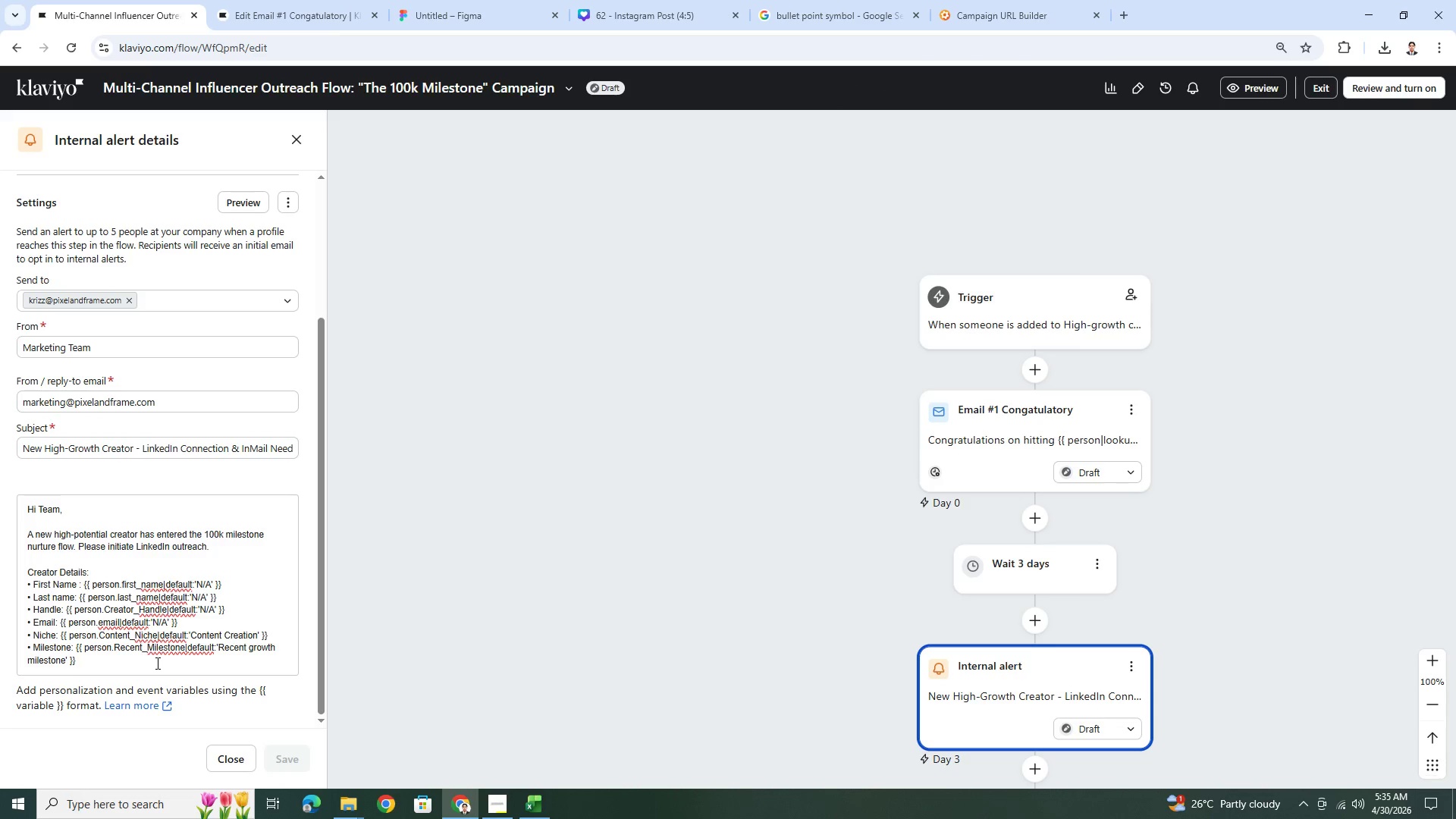 
key(Enter)
 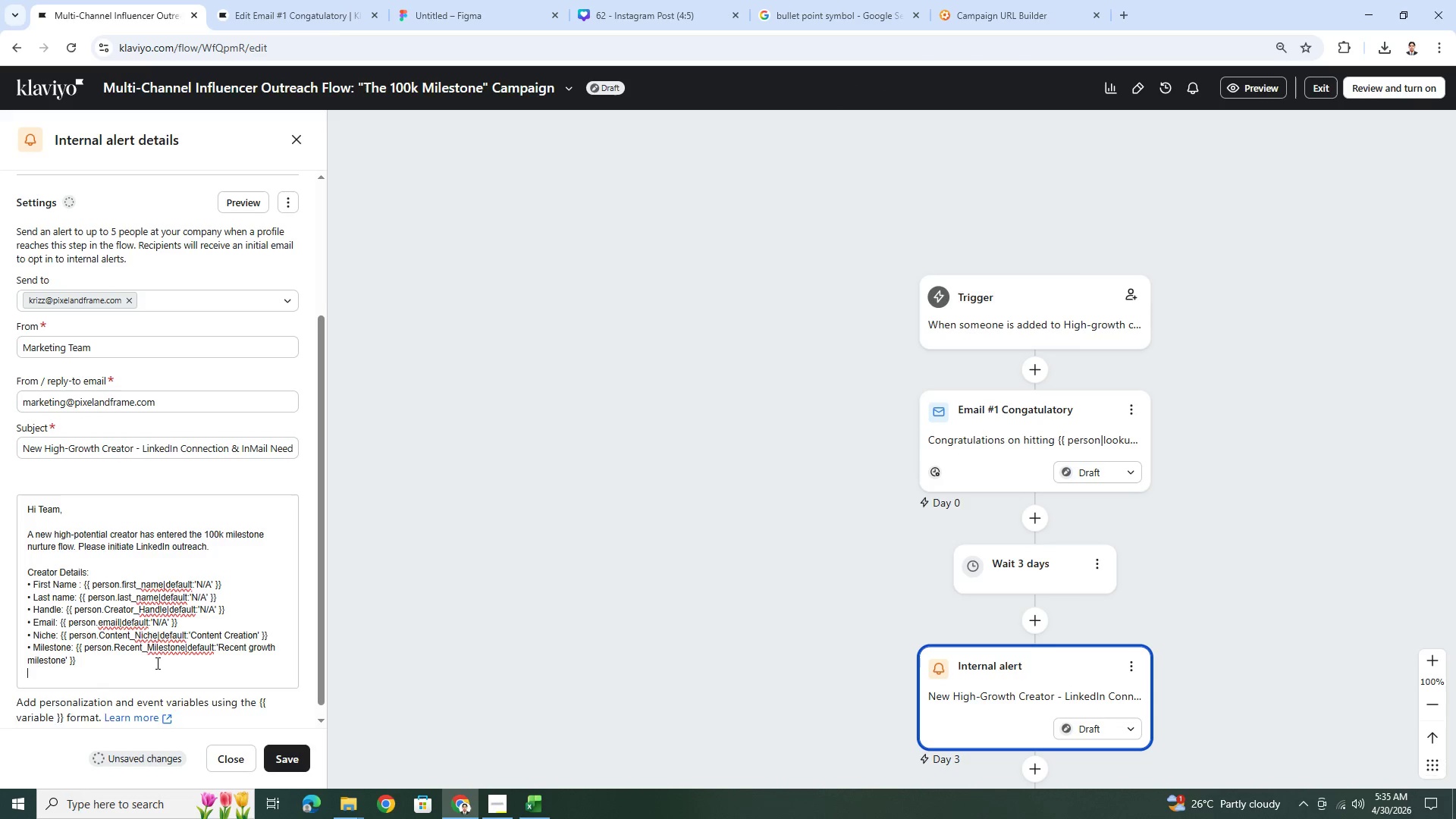 
key(Enter)
 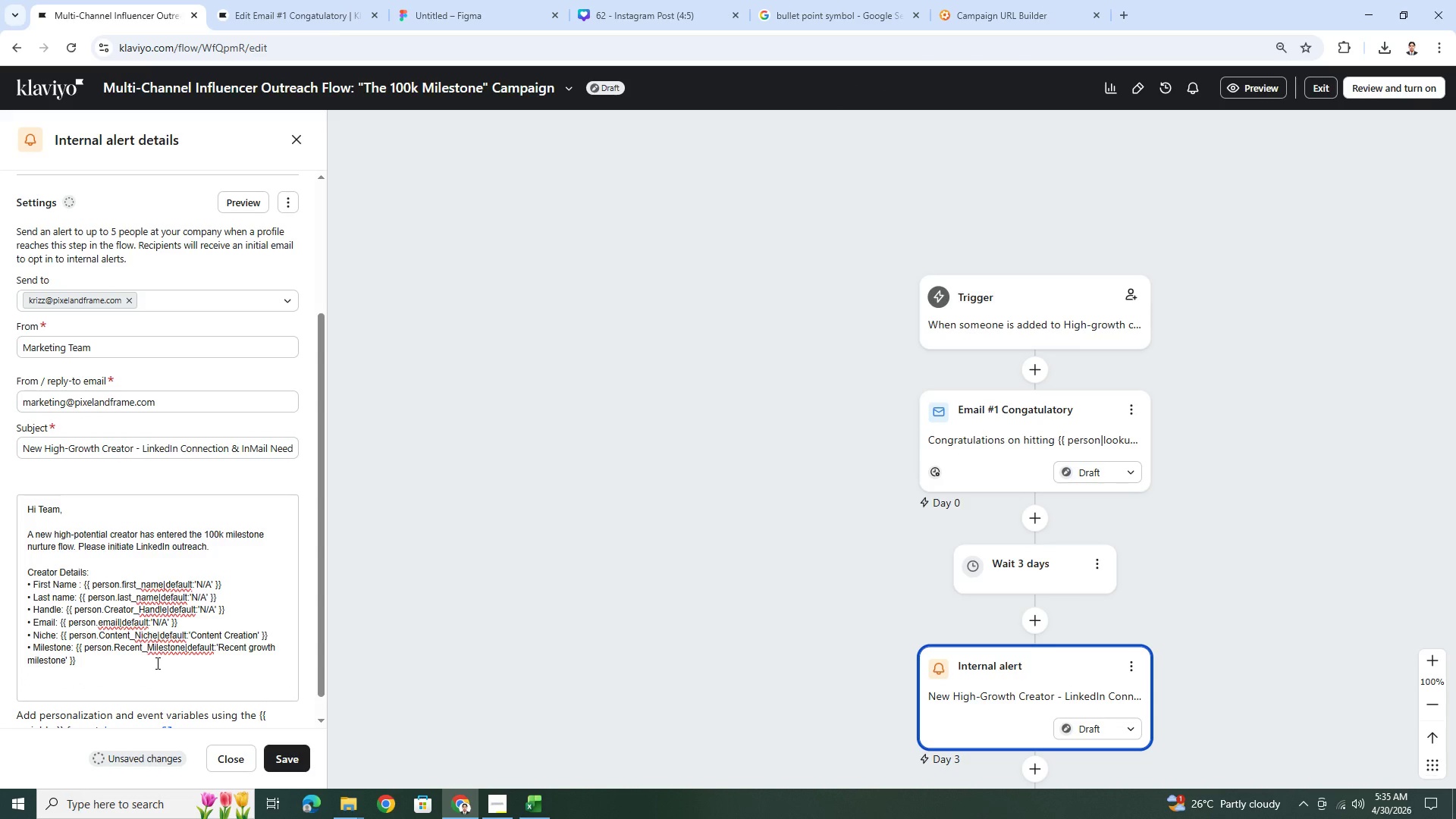 
type(Action Requri)
key(Backspace)
key(Backspace)
type(ired:)
 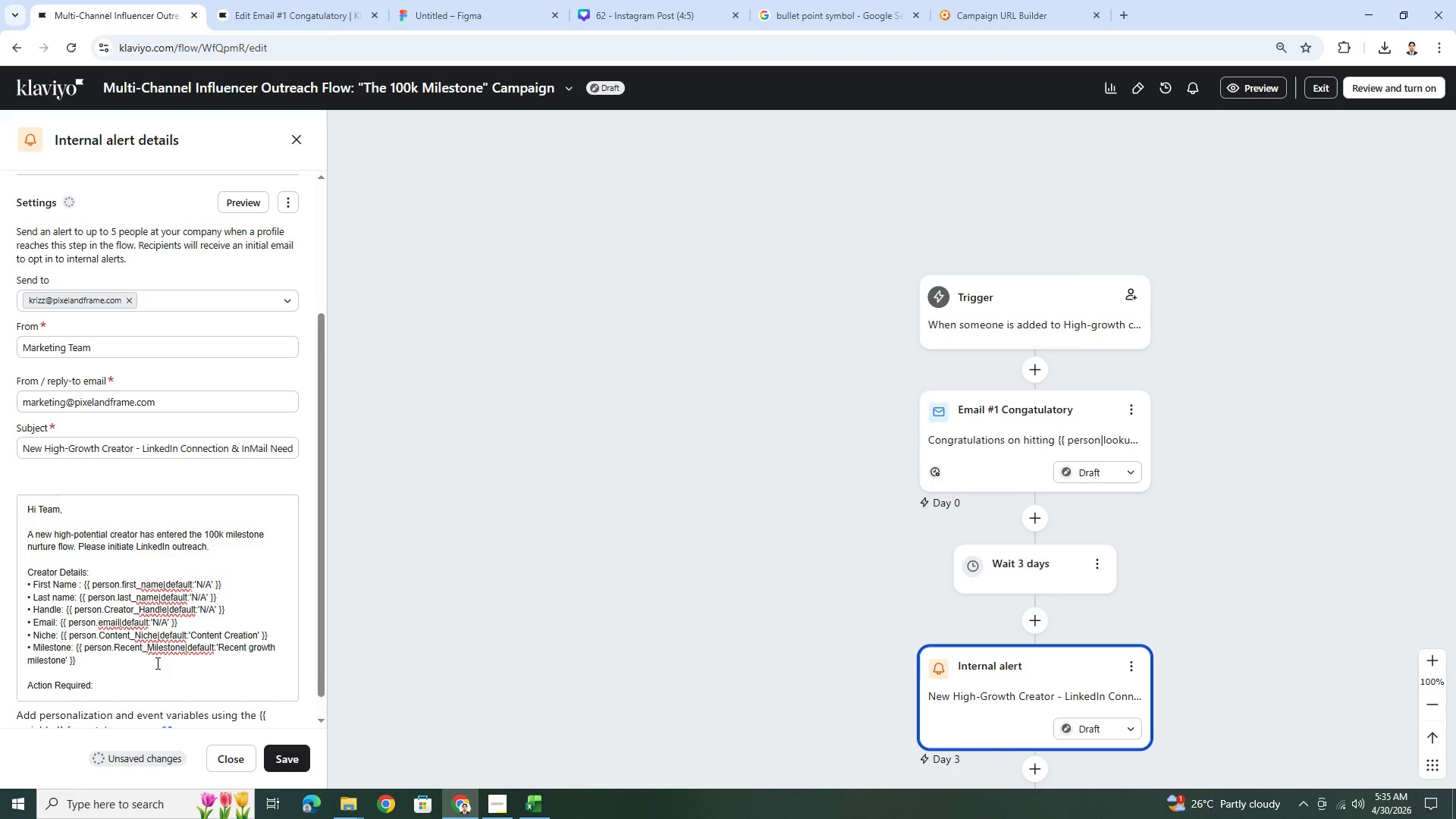 
key(Enter)
 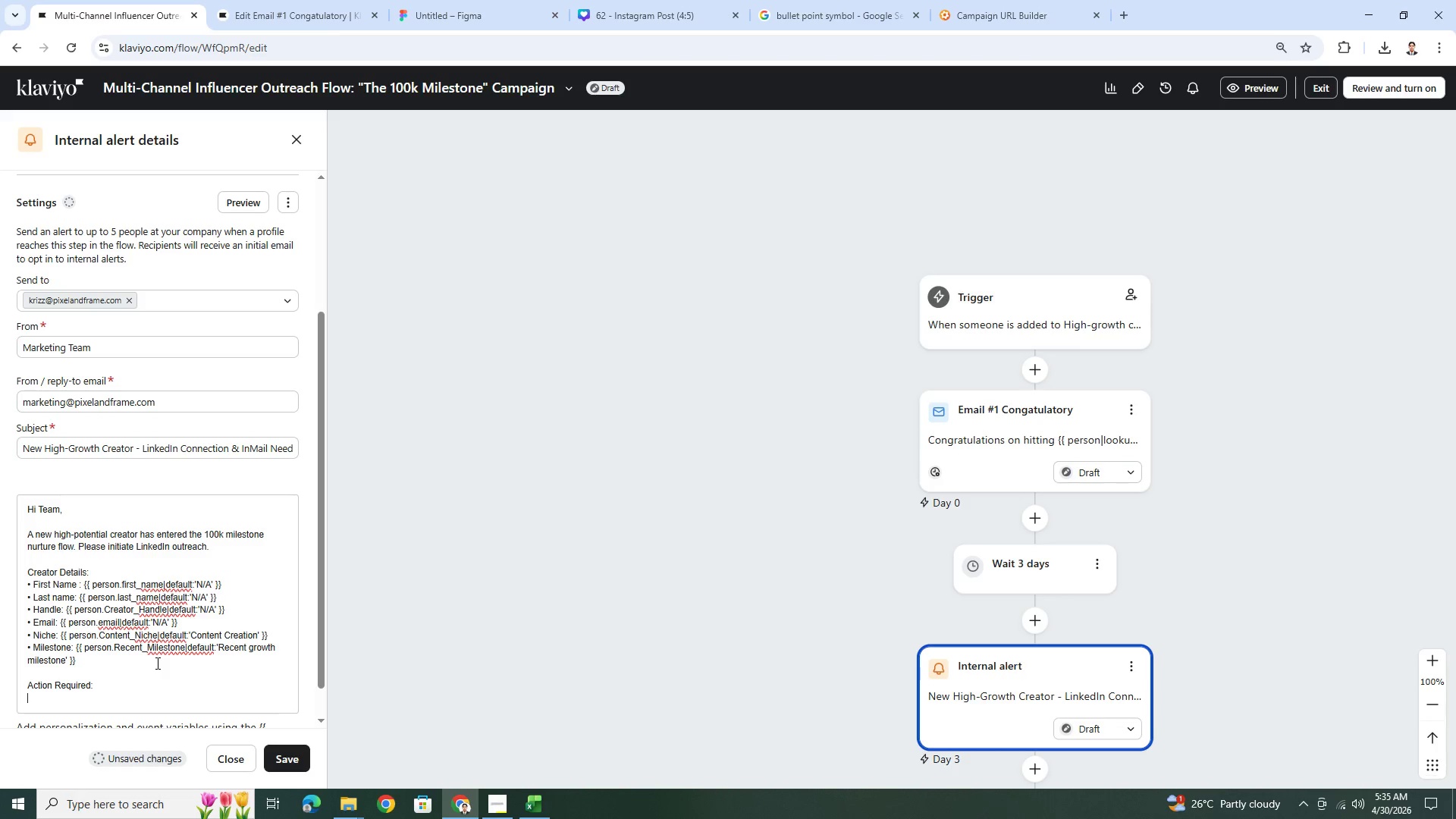 
type(1. Send a l)
key(Backspace)
type(LinkedIn connection request)
 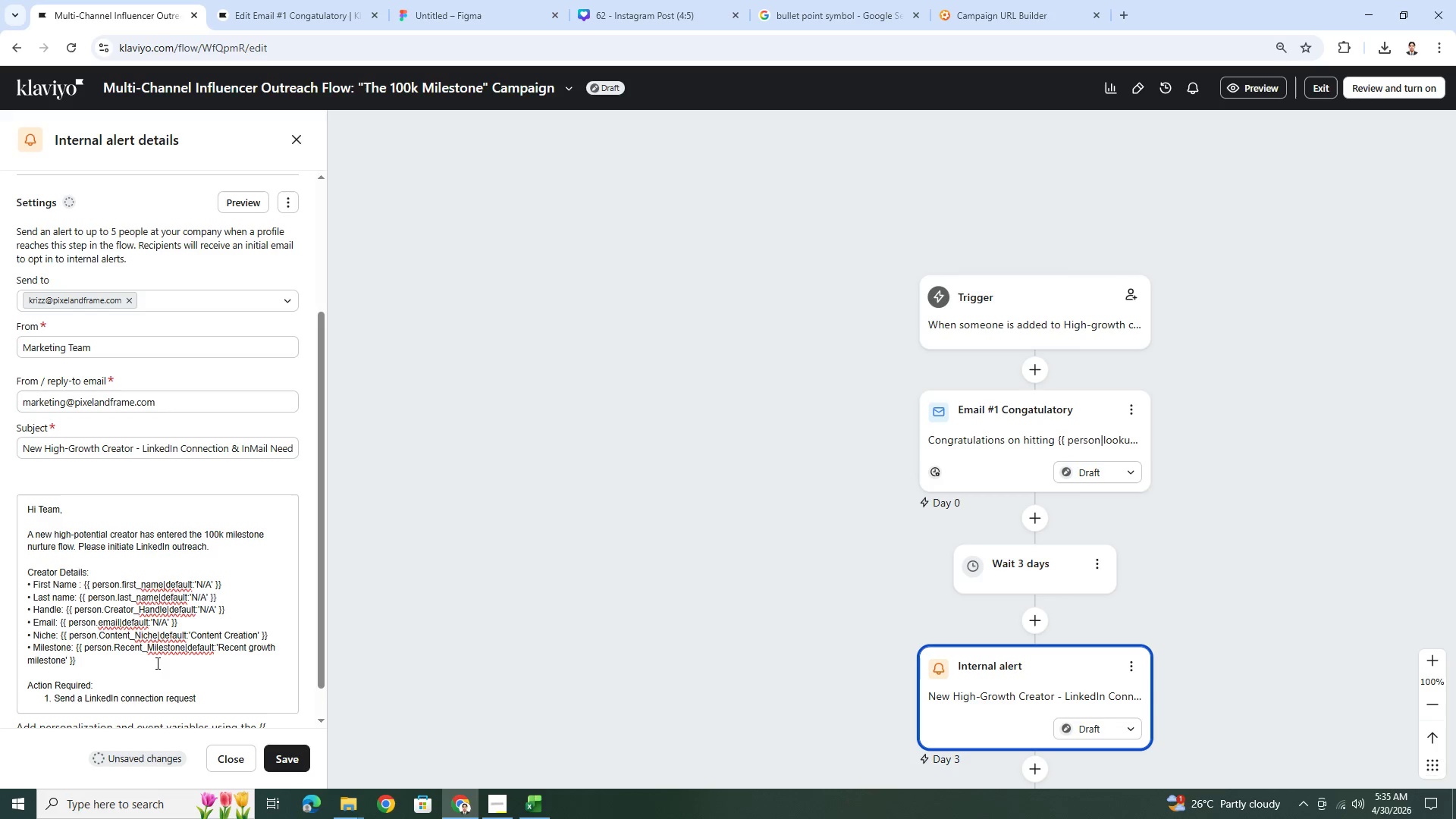 
key(Enter)
 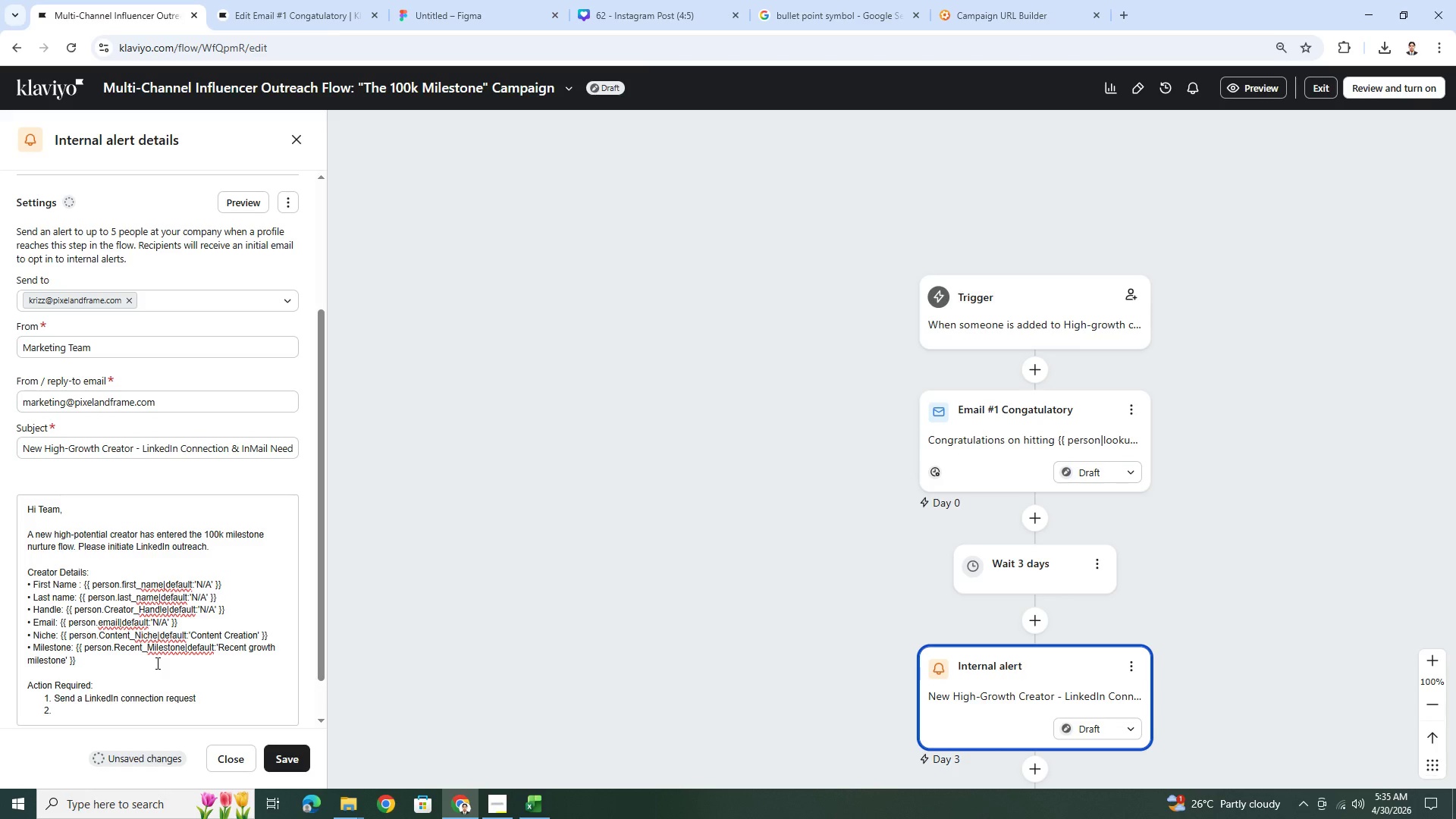 
key(Space)
 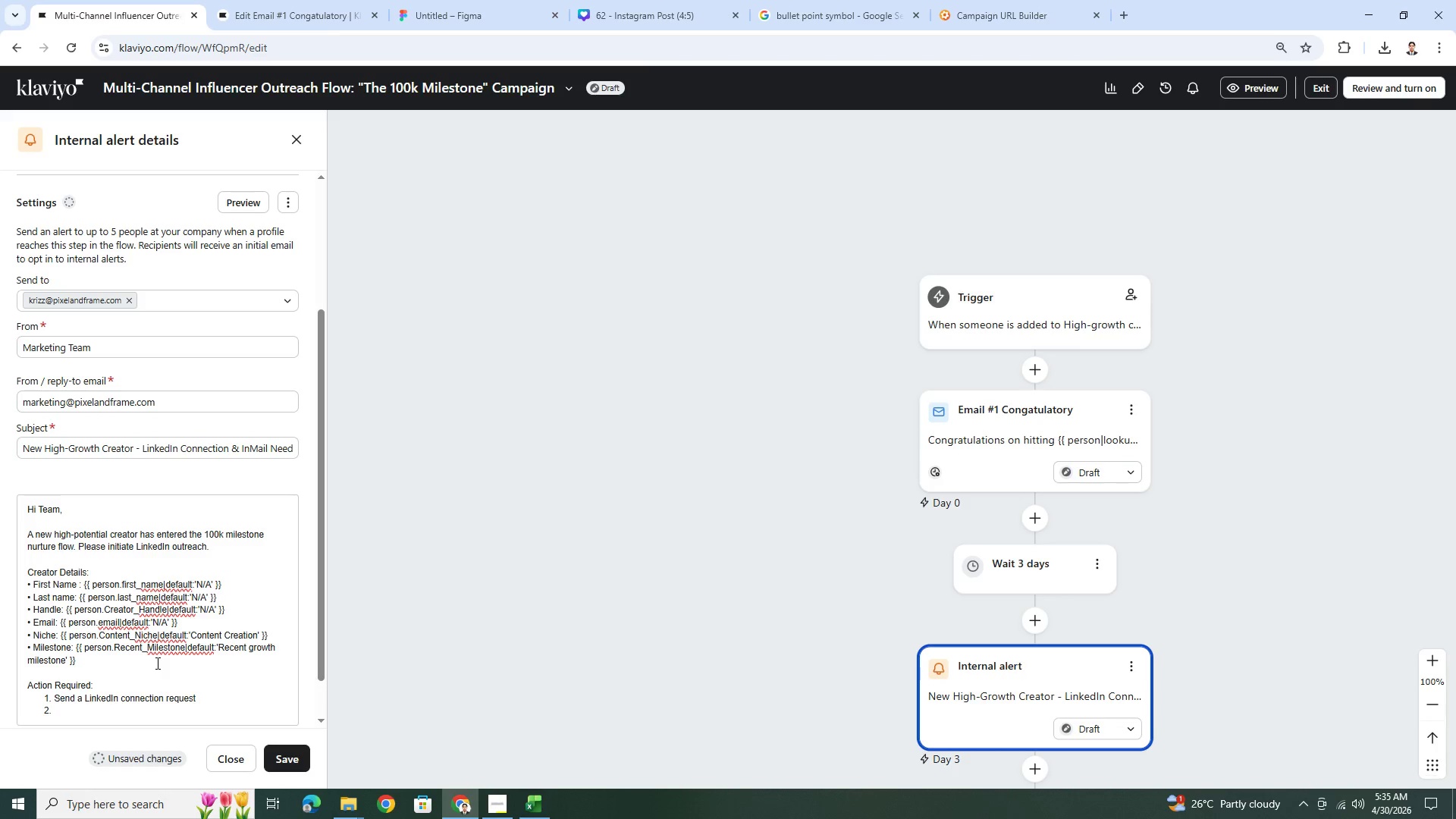 
type(Foll)
key(Backspace)
key(Backspace)
key(Backspace)
key(Backspace)
key(Backspace)
key(Backspace)
 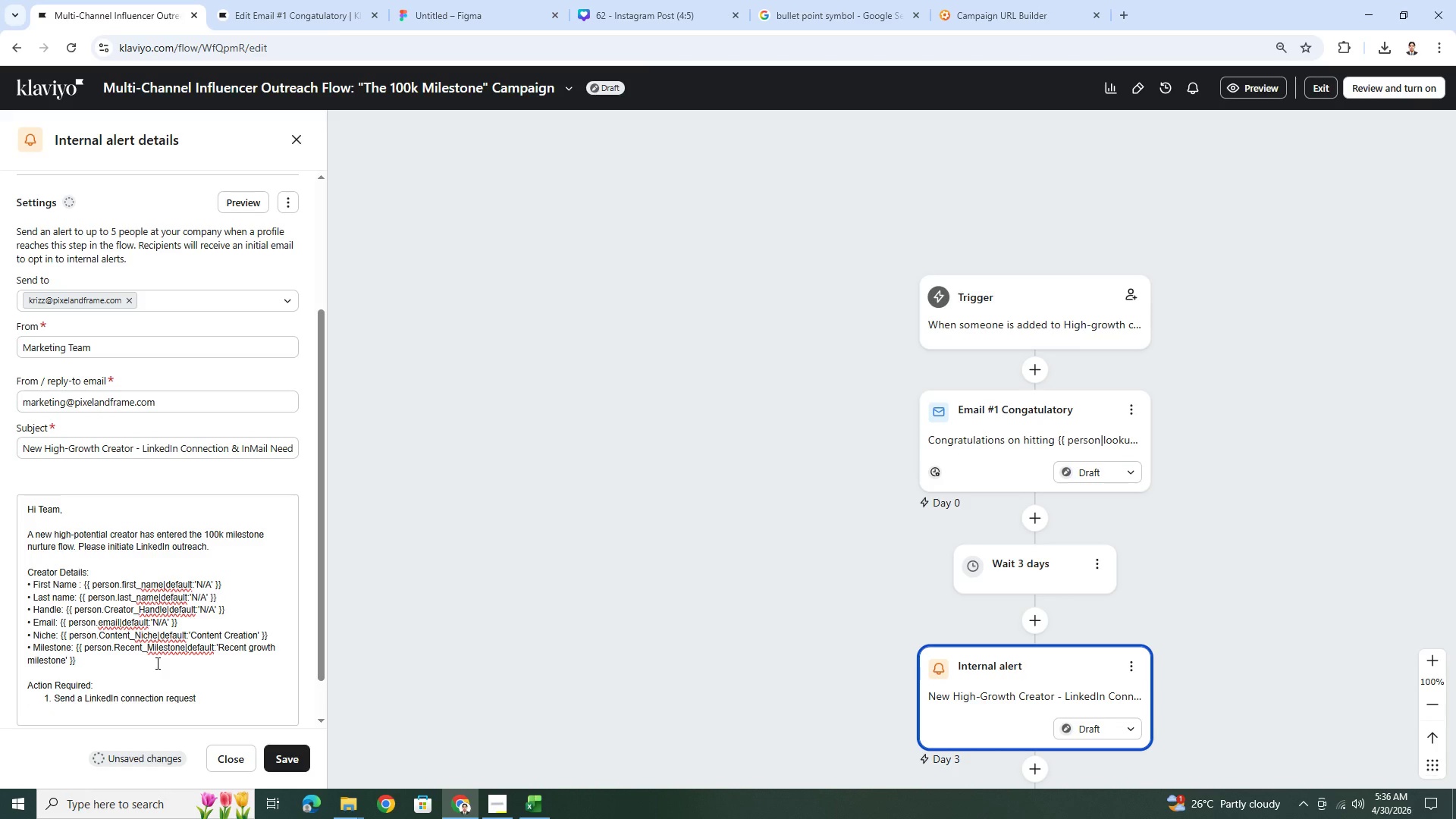 
key(Control+Z)
 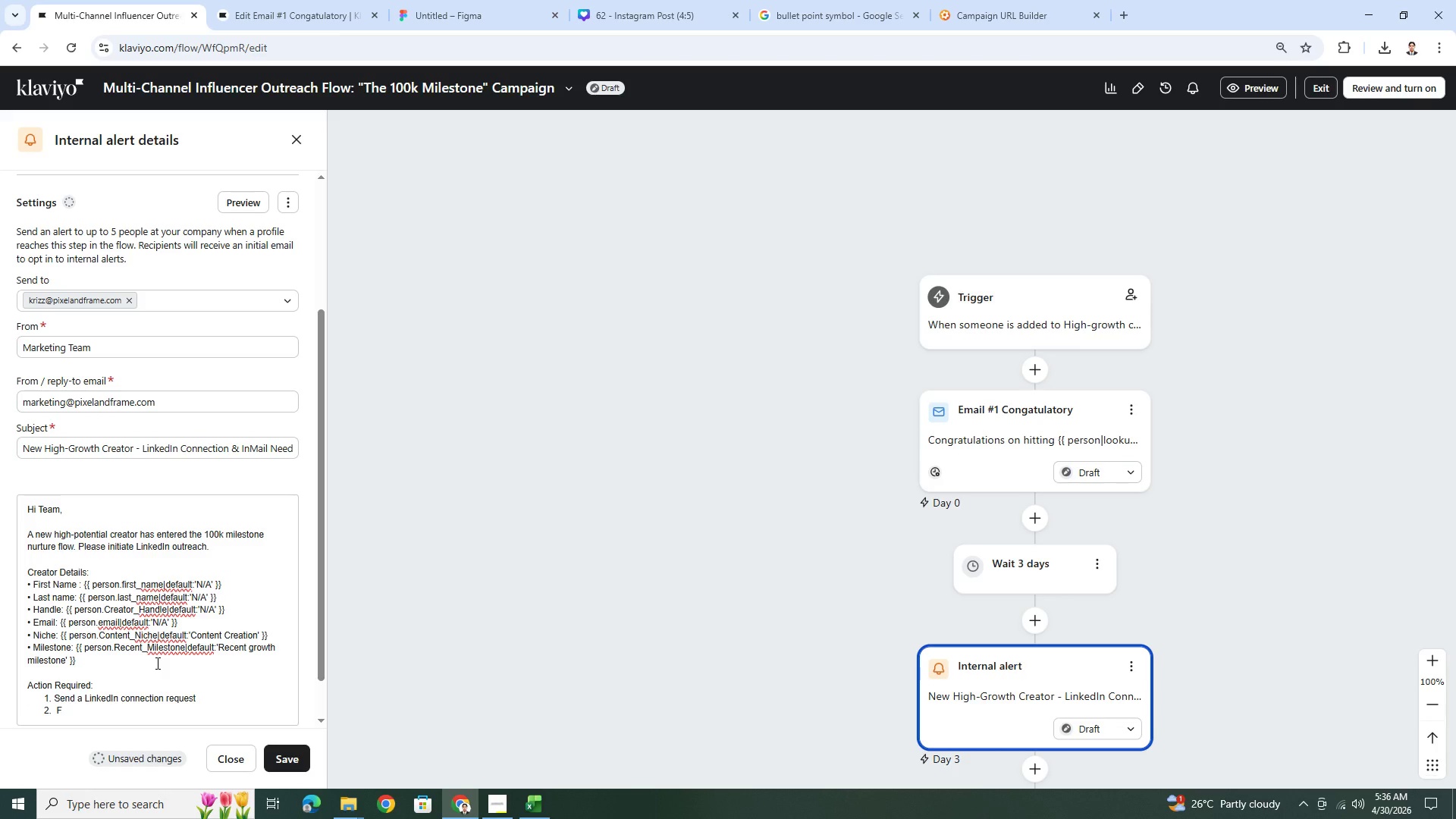 
key(Backspace)
key(Backspace)
type(Followu)
key(Backspace)
type( up with a personalized In )
key(Backspace)
type(Mail referencing their milestone and niche.)
 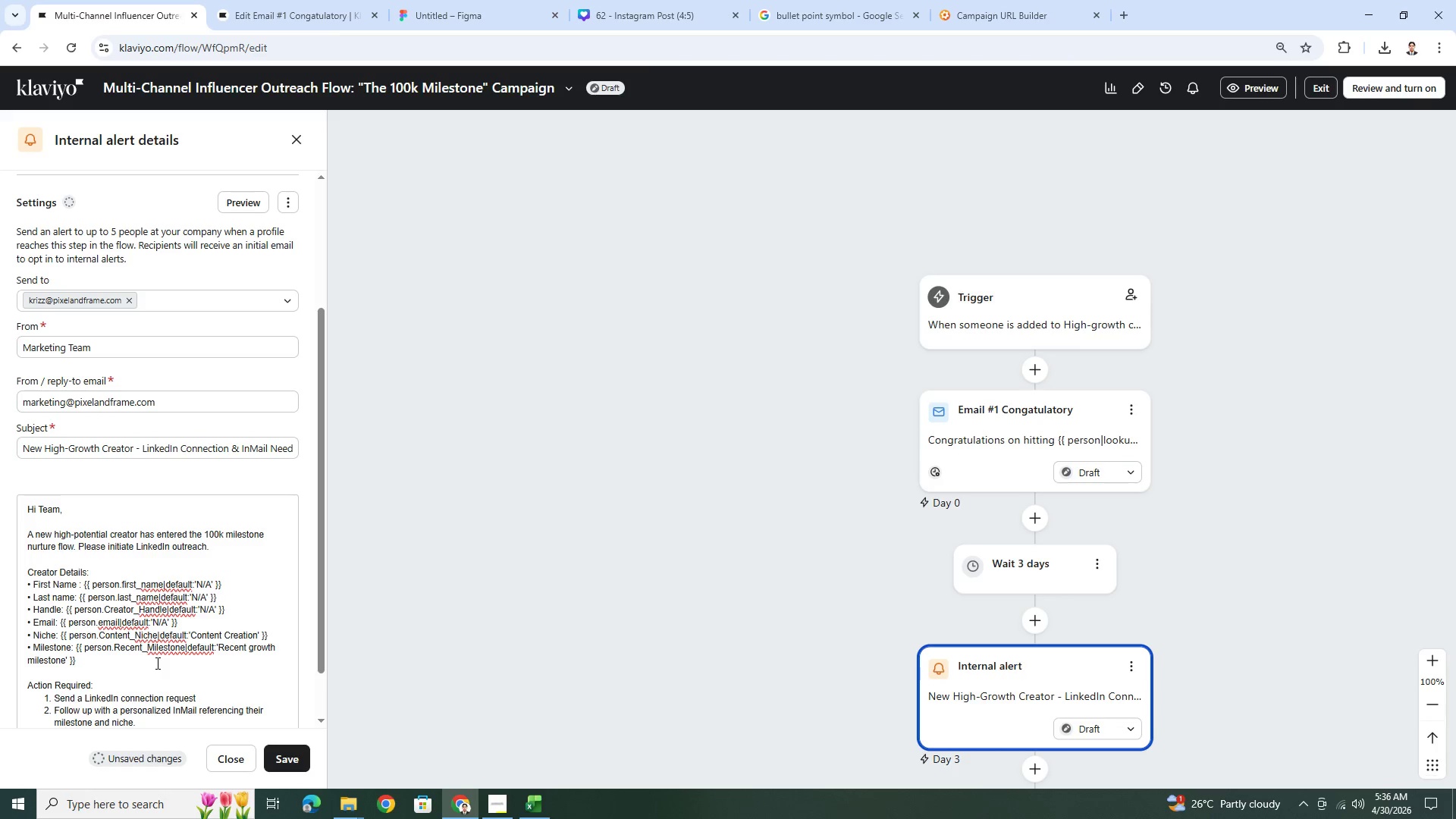 
left_click([303, 750])
 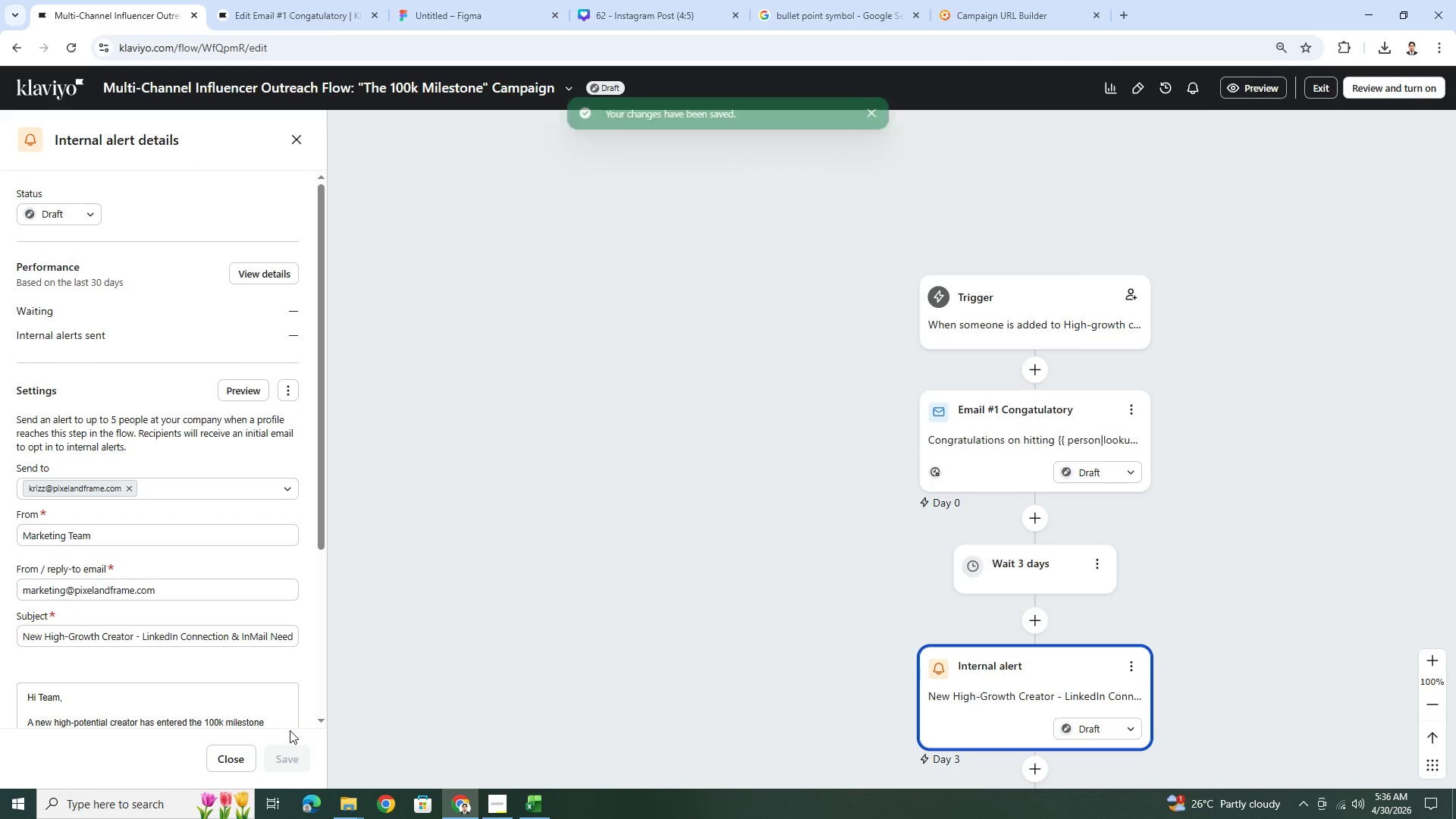 
scroll: coordinate [777, 537], scroll_direction: down, amount: 11.0
 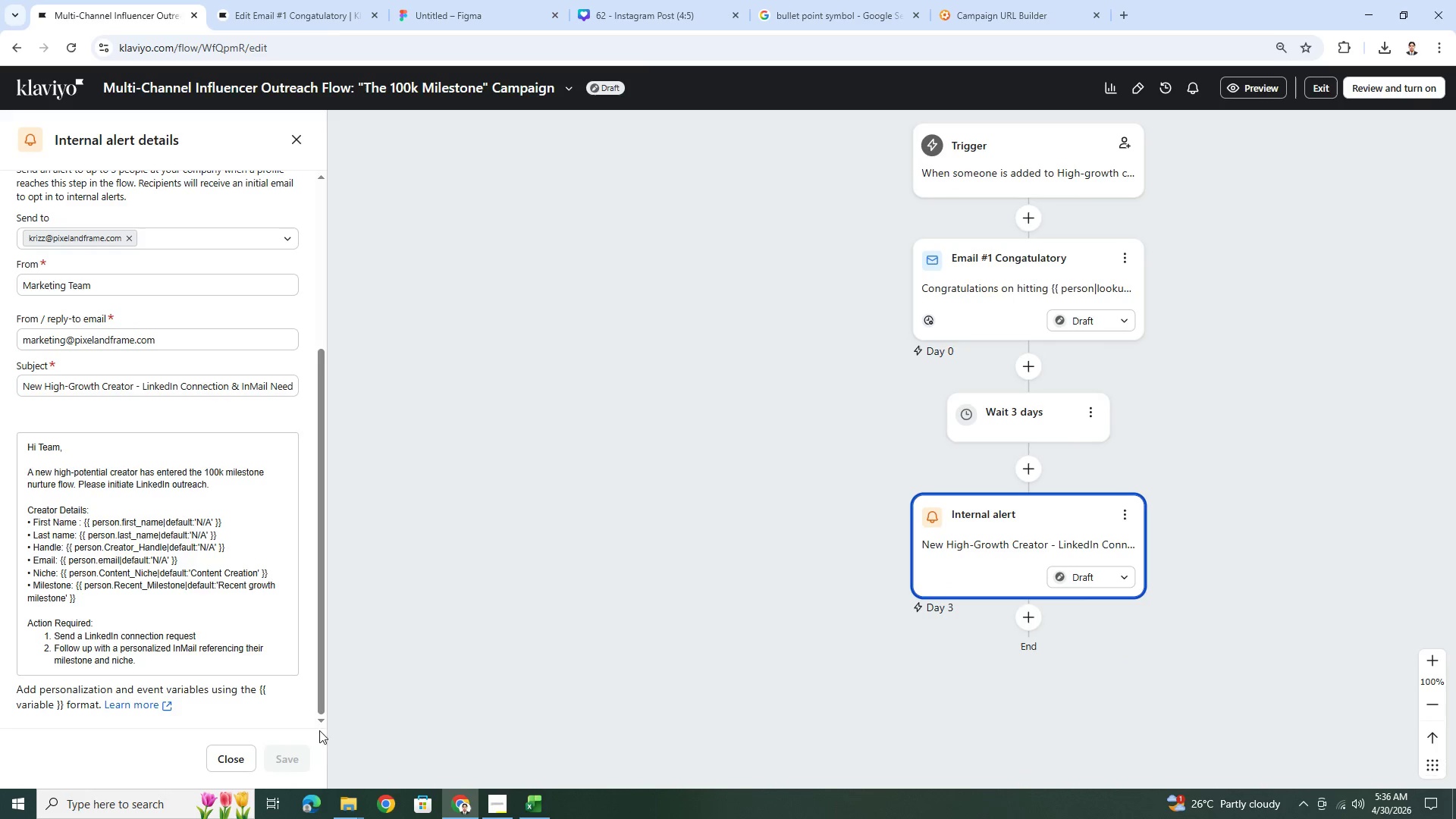 
left_click([504, 802])